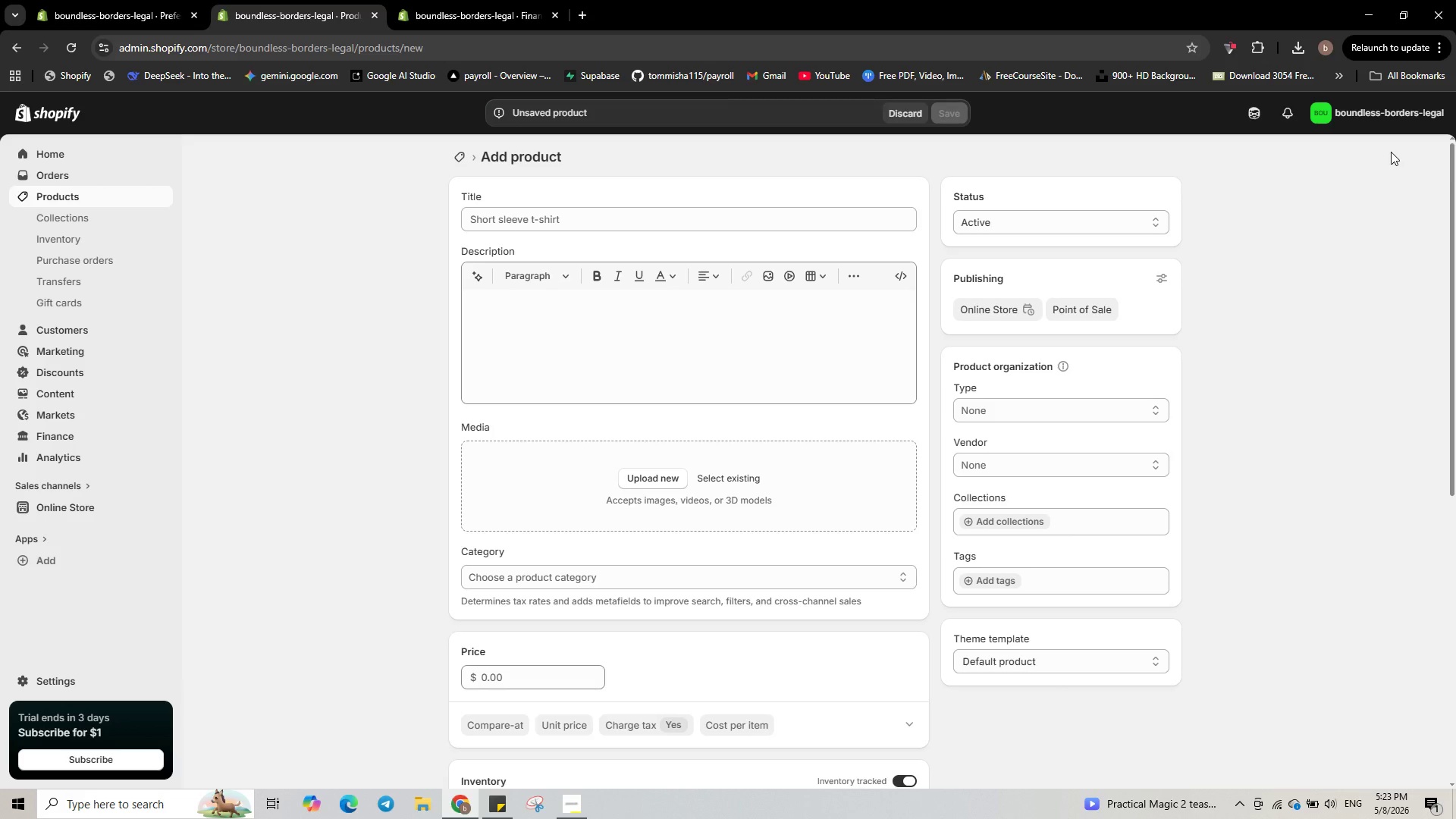 
scroll: coordinate [597, 180], scroll_direction: down, amount: 1.0
 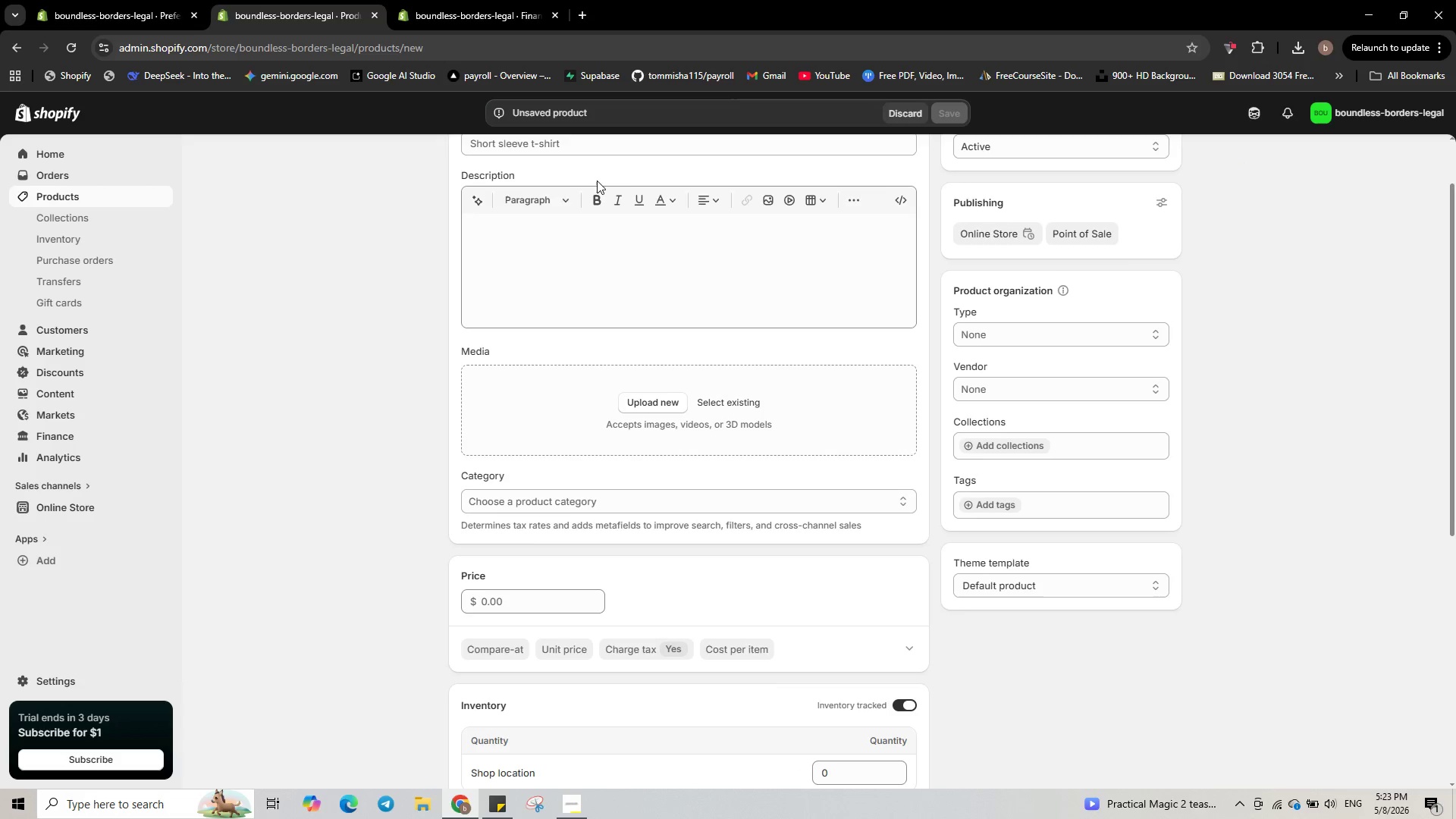 
scroll: coordinate [597, 180], scroll_direction: none, amount: 0.0
 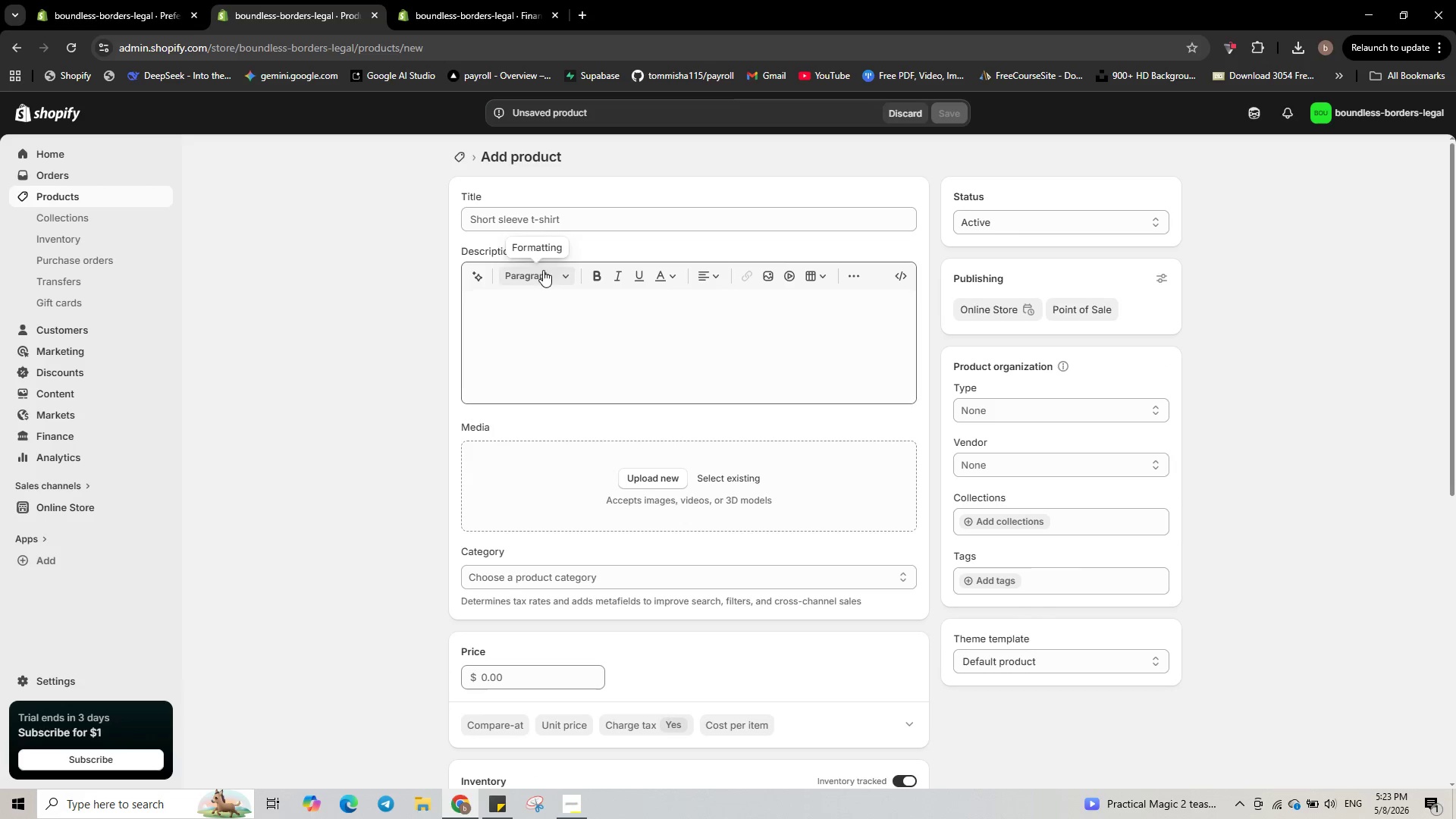 
left_click([535, 222])
 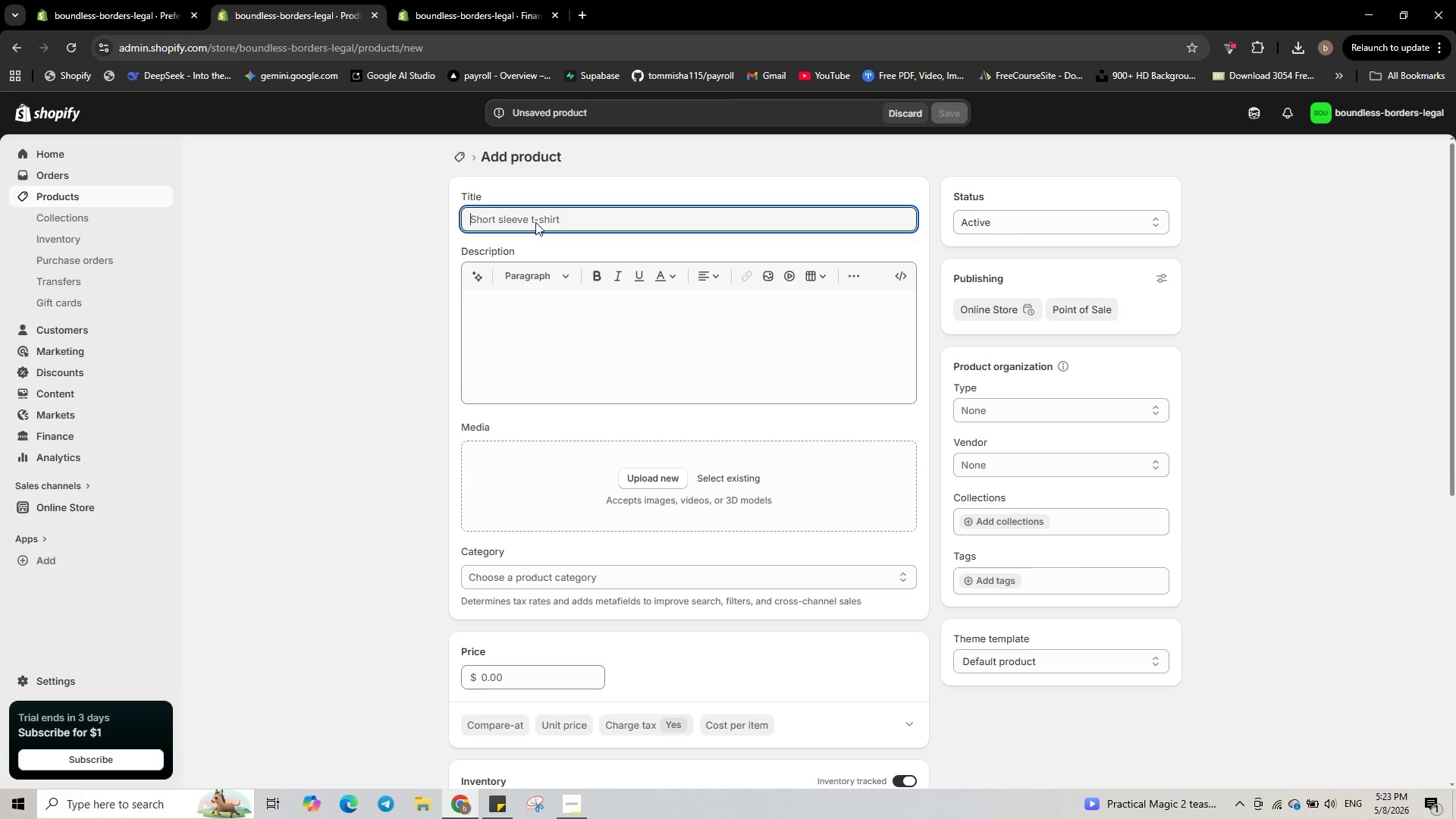 
type(K-1 Fiance Vo)
key(Backspace)
type(isa Kit )
key(Backspace)
type(- Complete Evidence Checklist & fil)
key(Backspace)
key(Backspace)
key(Backspace)
type(Filing Templates for Fiance Petition)
 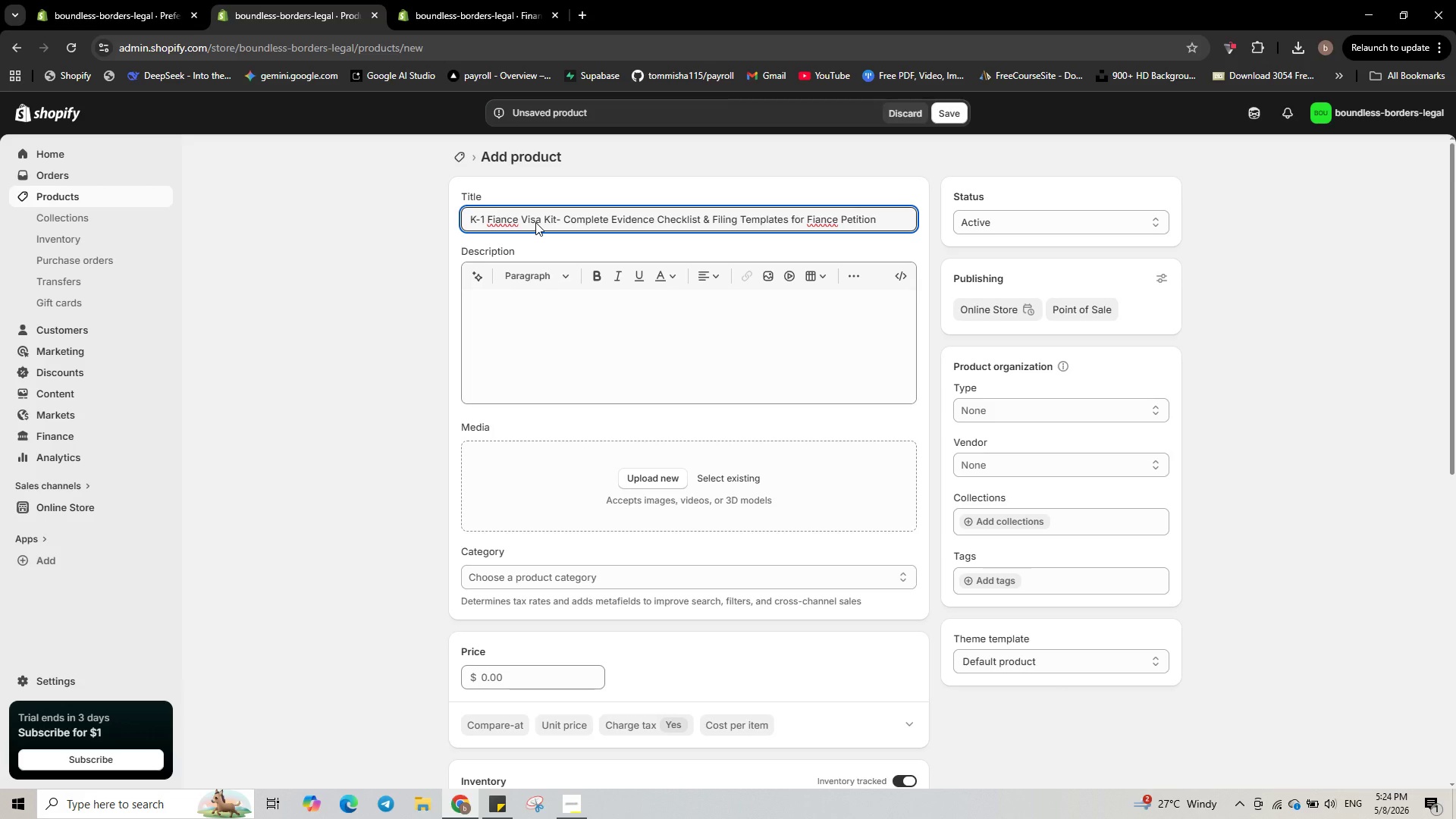 
wait(6.64)
 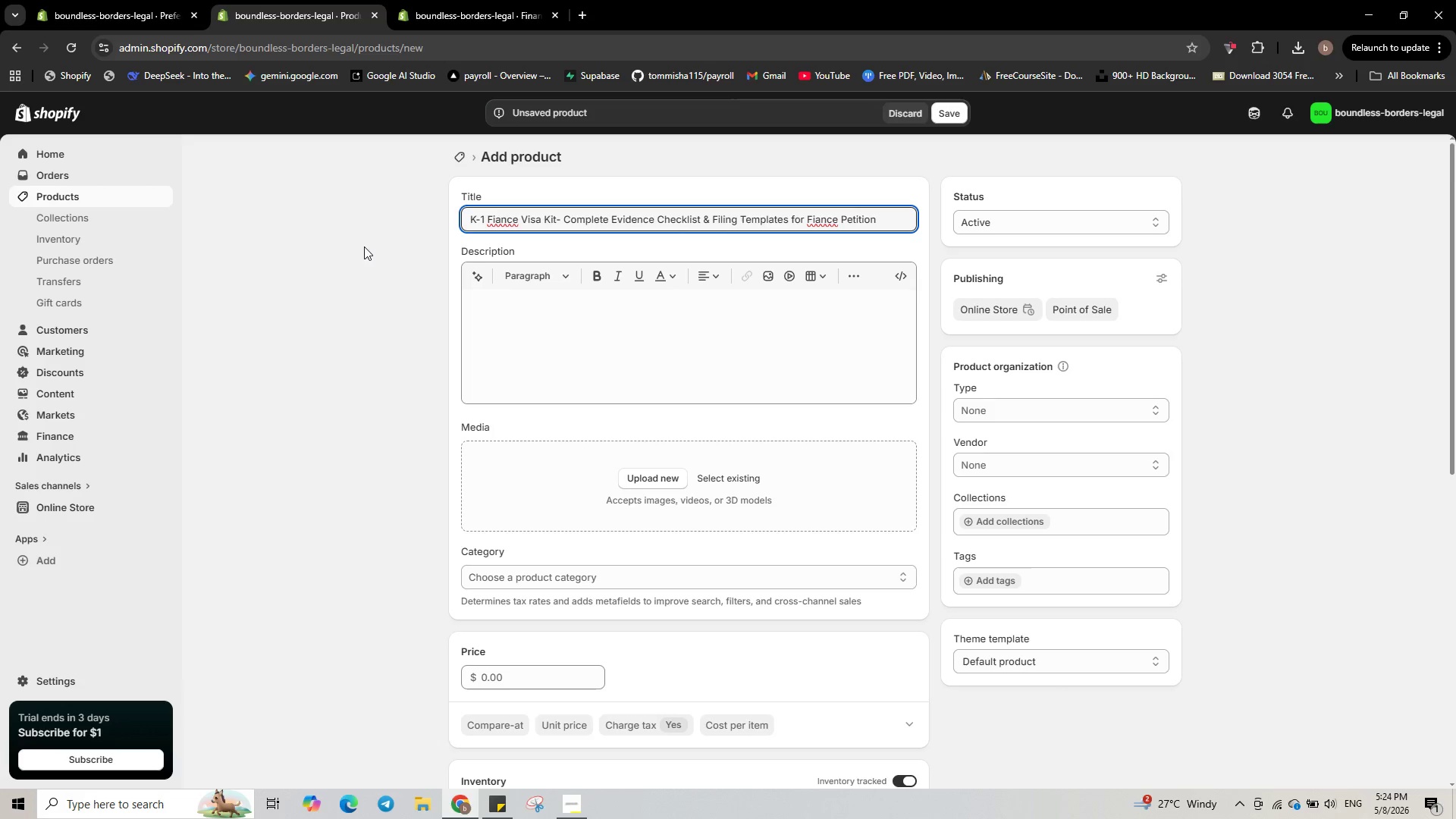 
right_click([505, 218])
 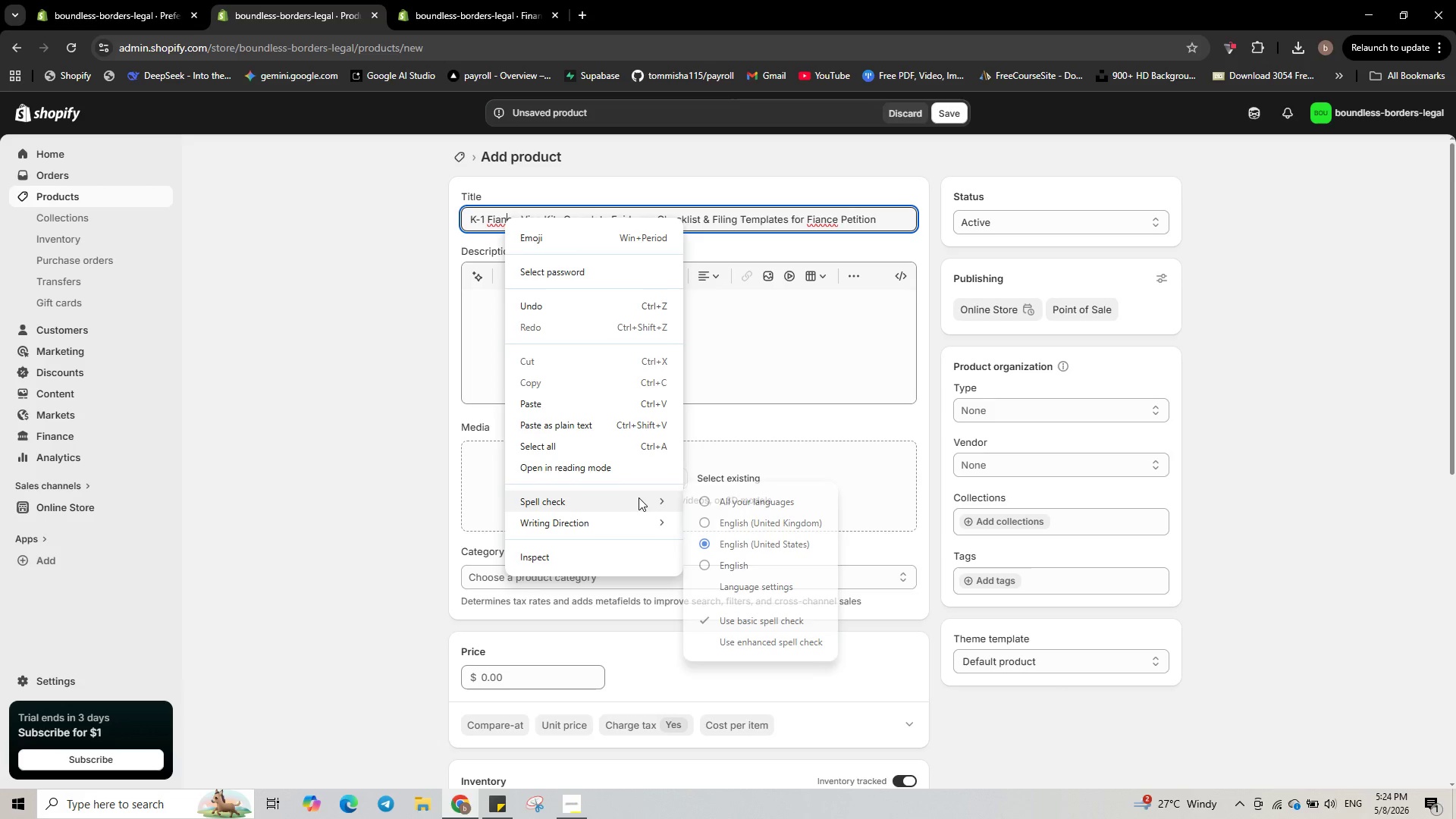 
wait(6.95)
 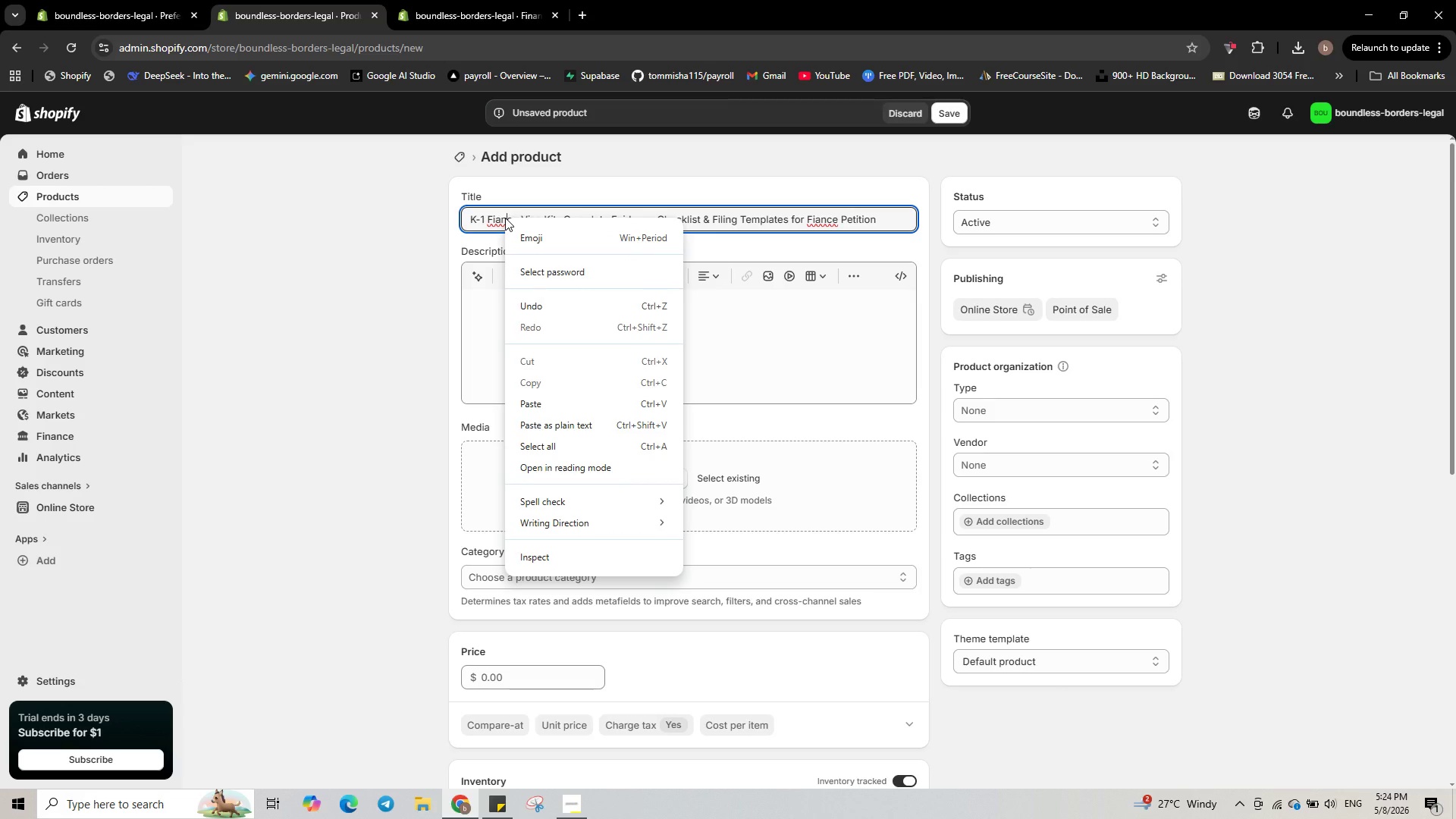 
left_click([639, 497])
 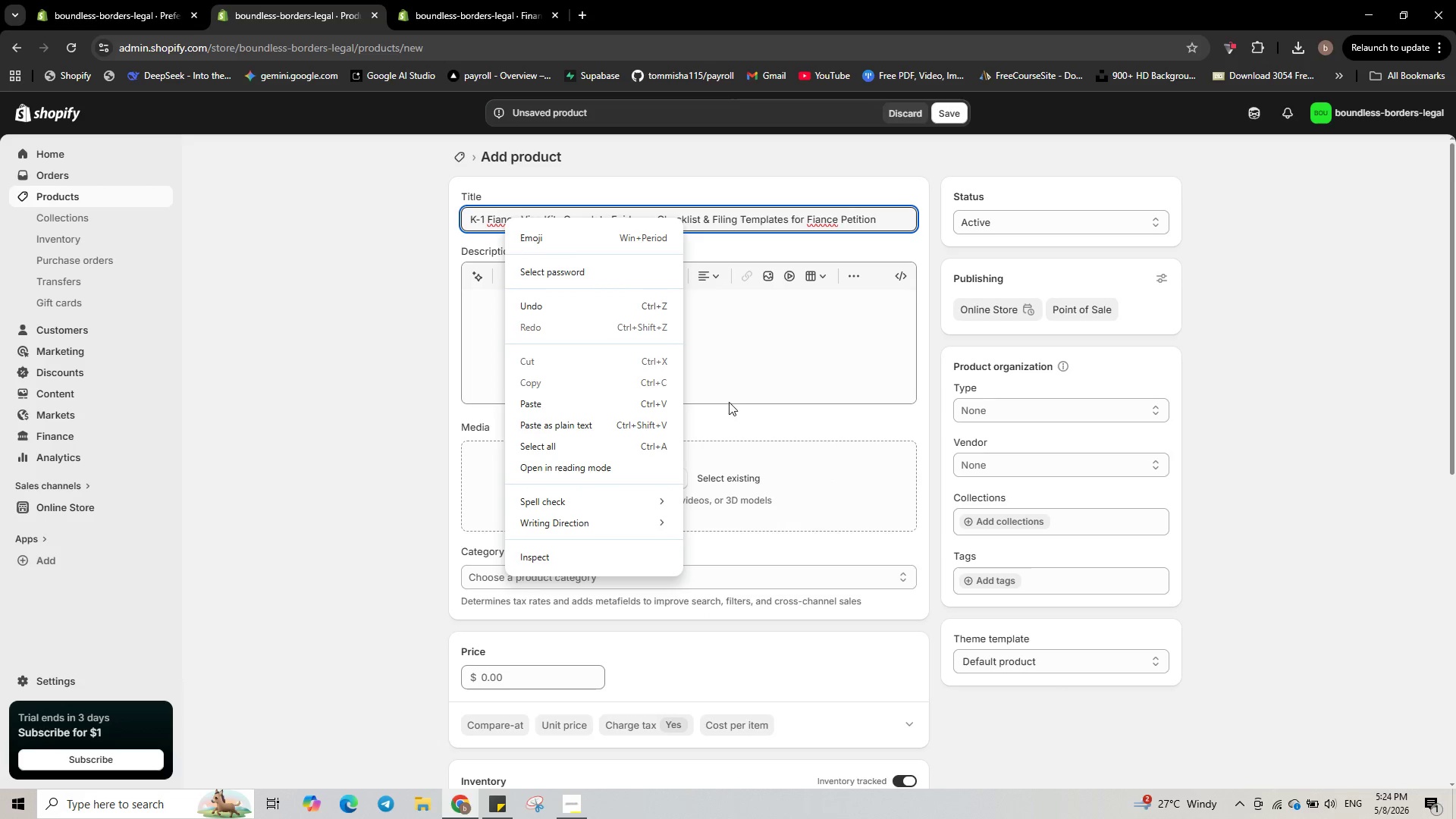 
left_click([730, 384])
 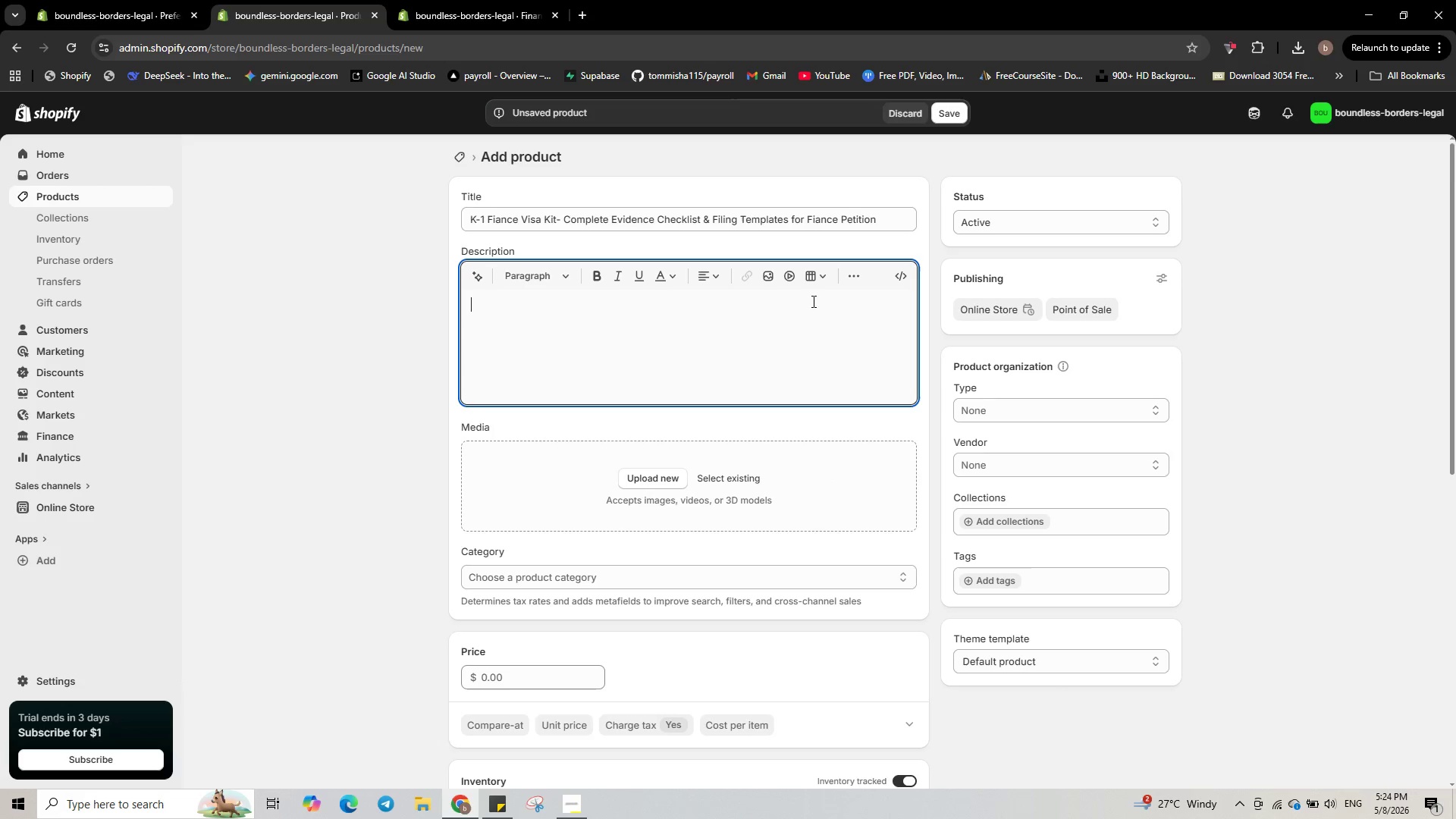 
left_click([895, 271])
 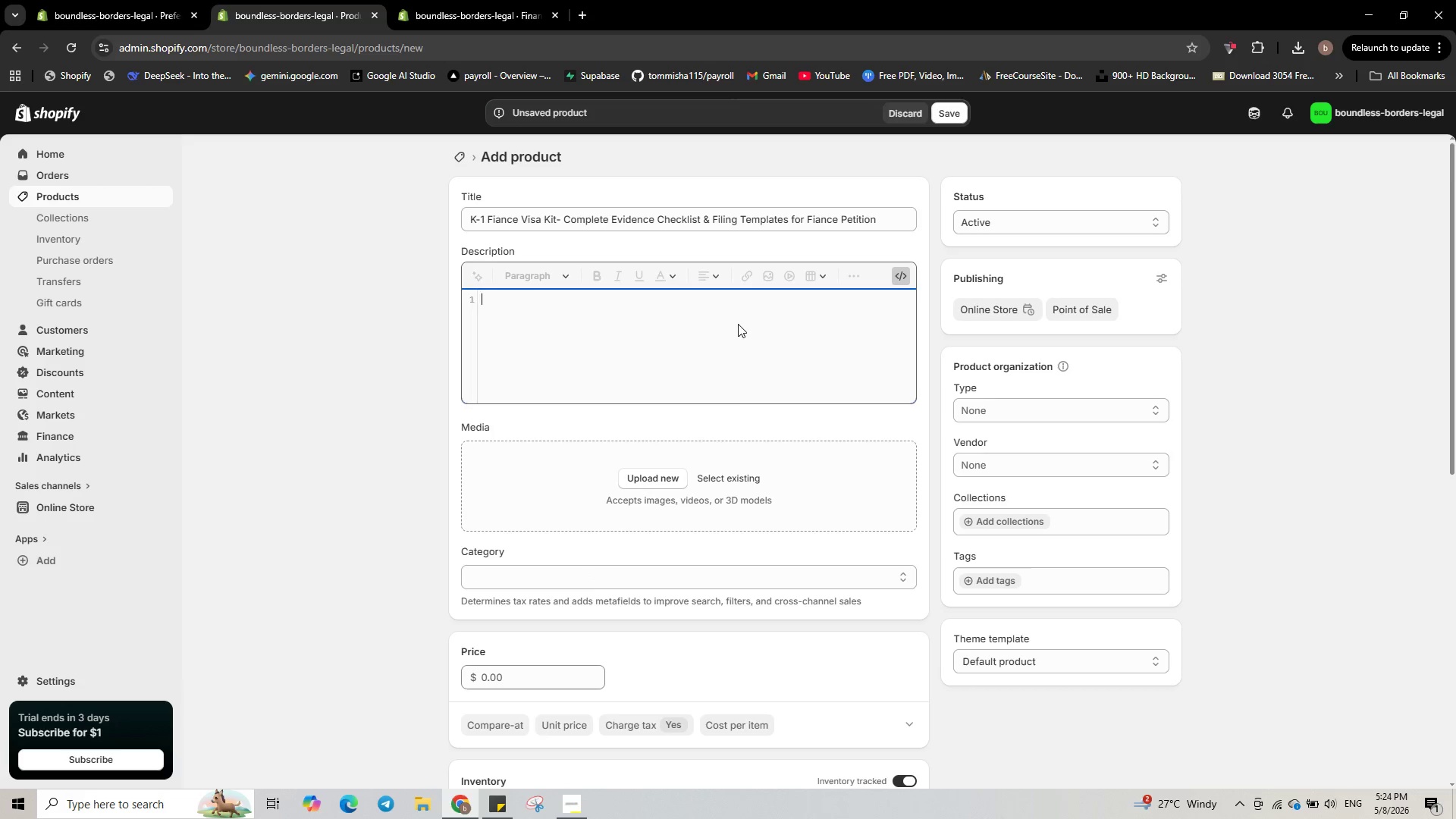 
type(<p> )
key(Backspace)
type(<strong>)
 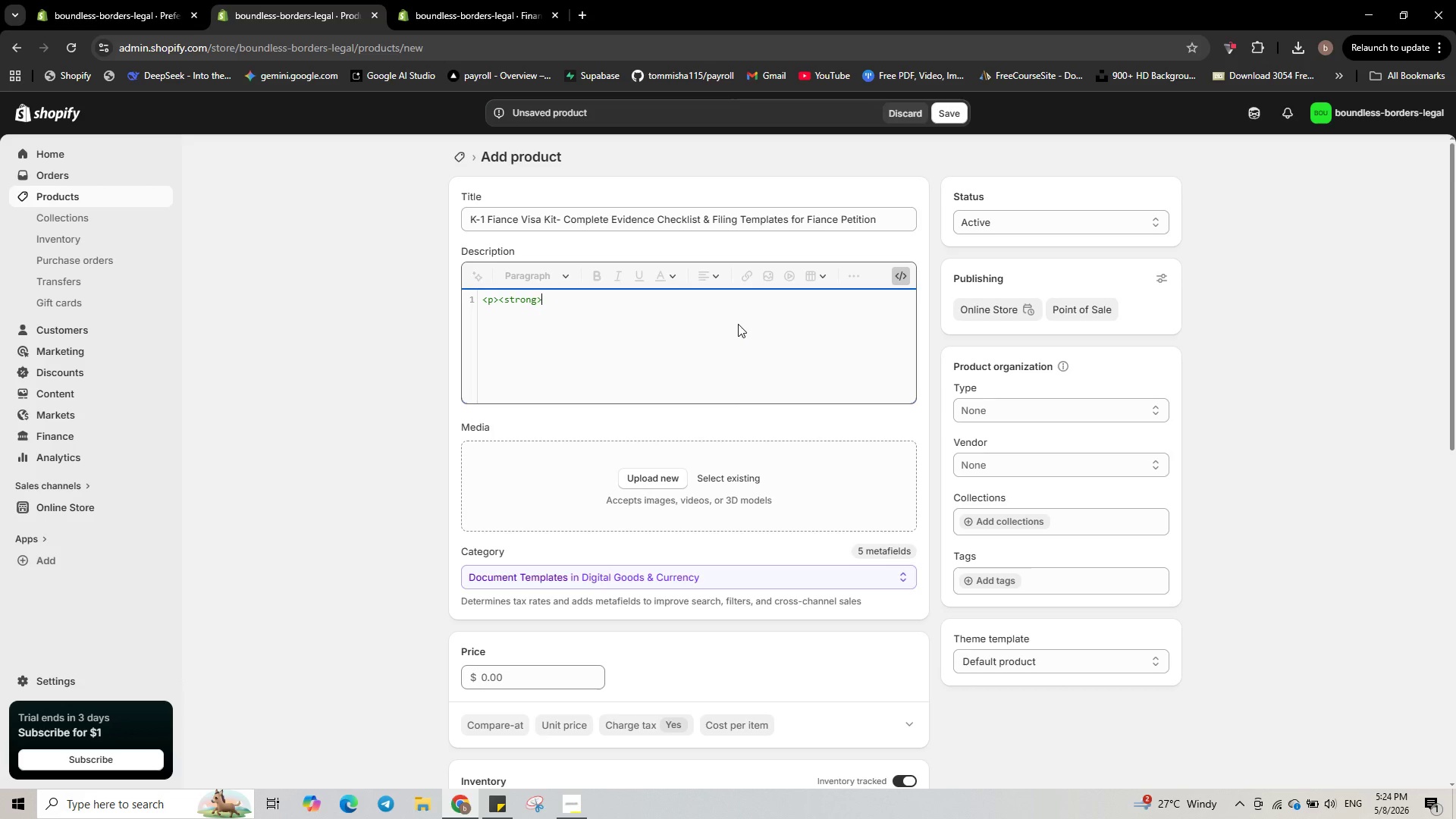 
type(Problem:</strong>)
 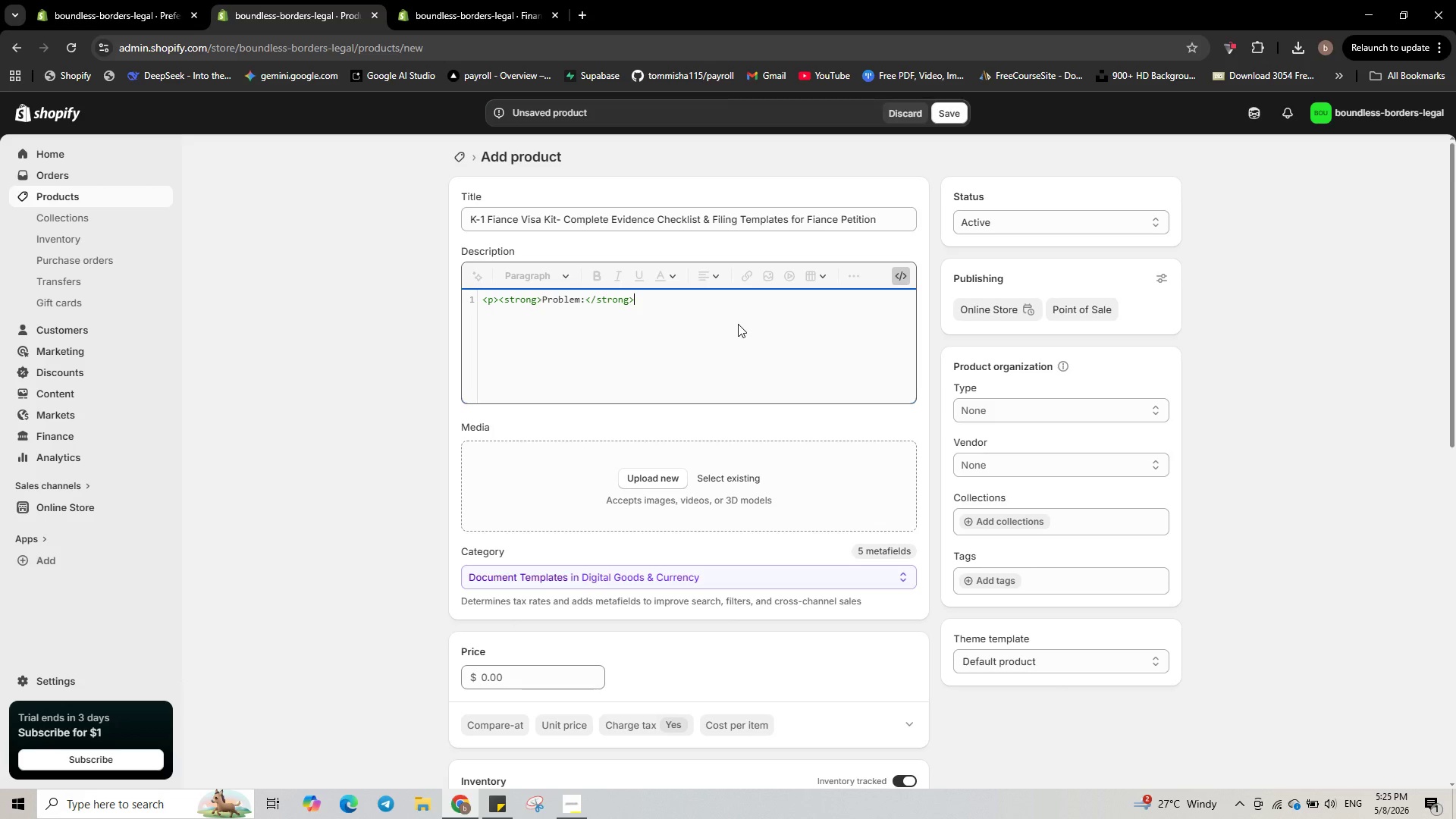 
wait(5.28)
 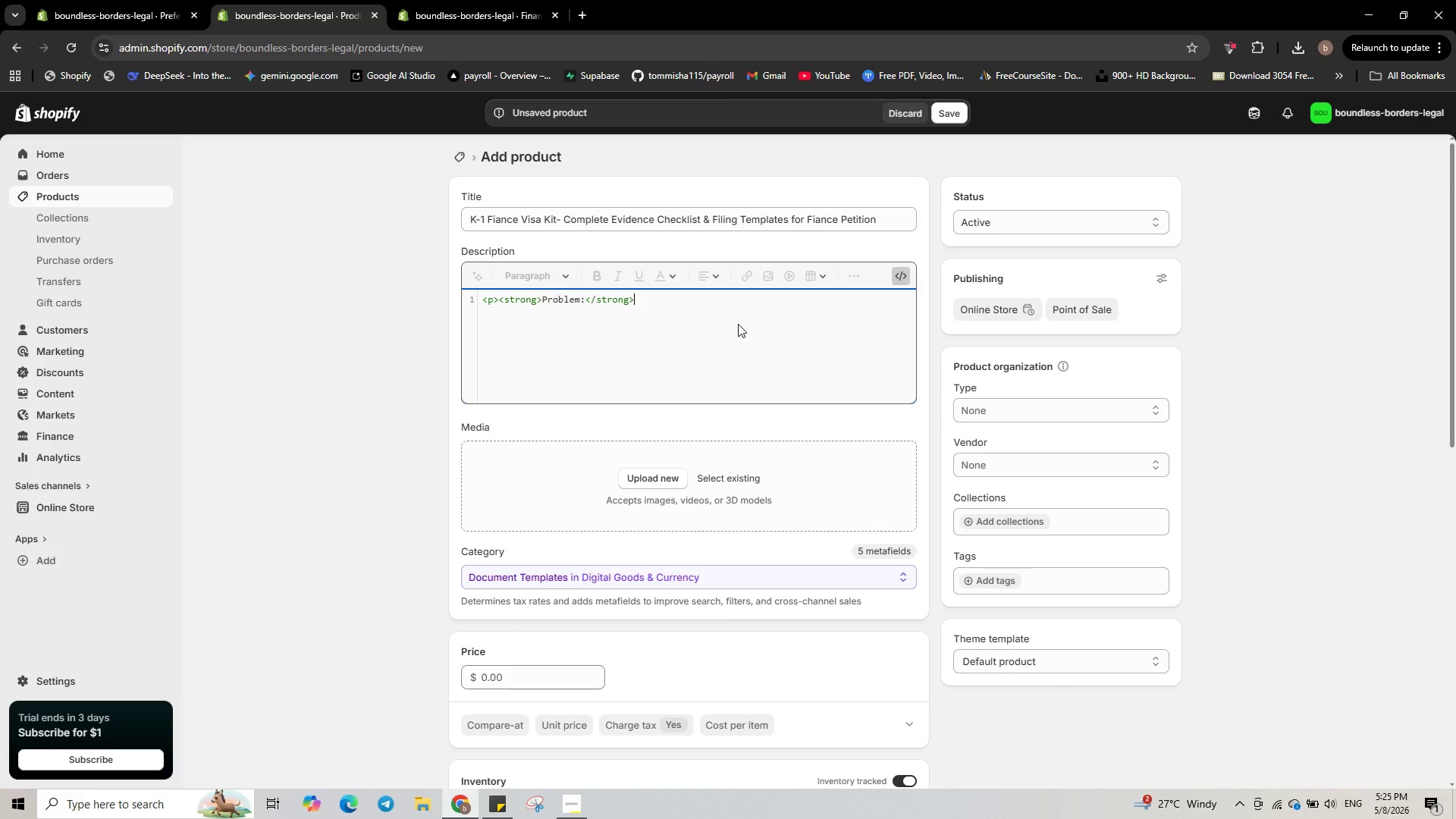 
type(The k-1 )
 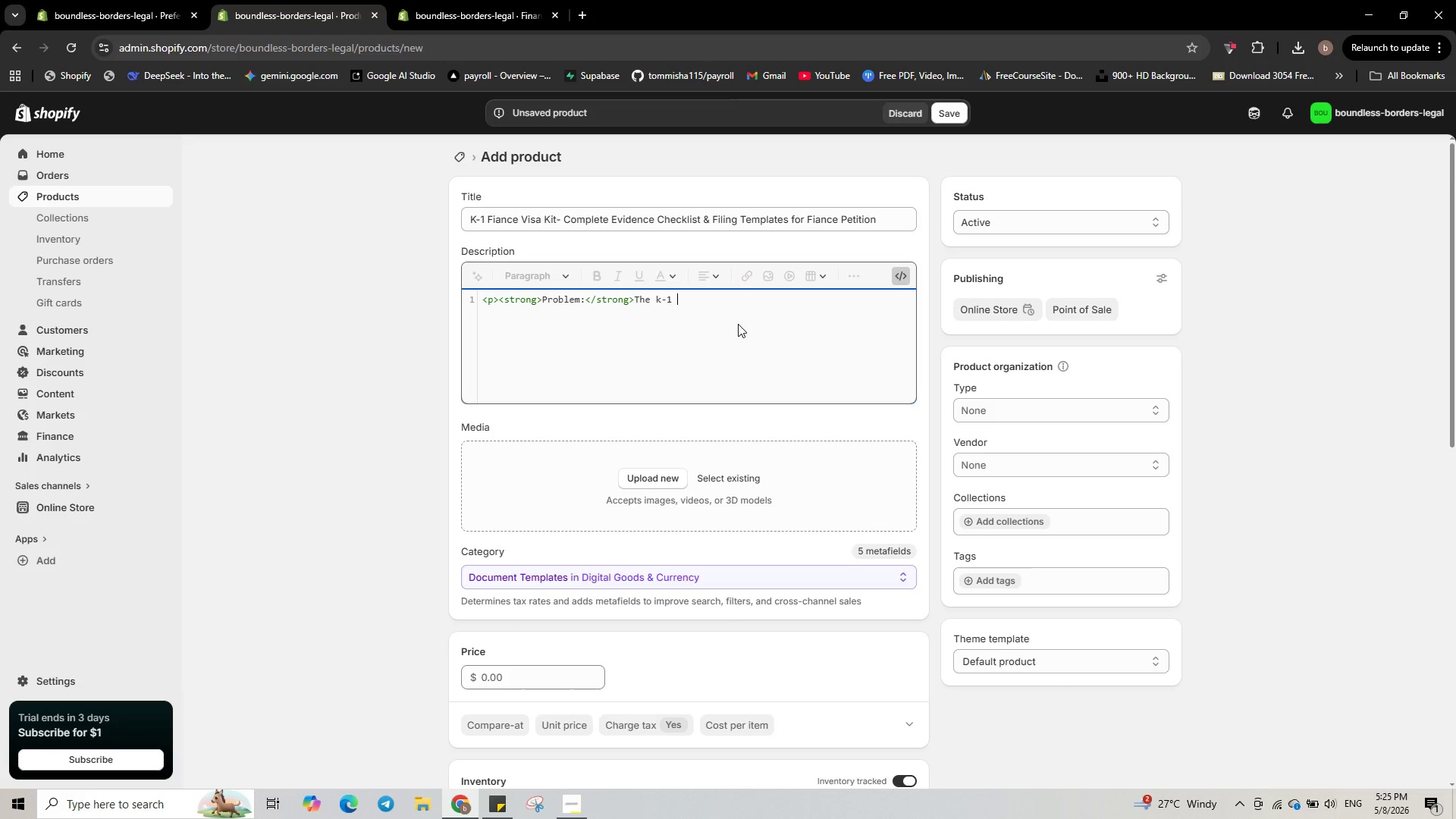 
type(fiance visa requires extensive prooo)
key(Backspace)
type(f )
 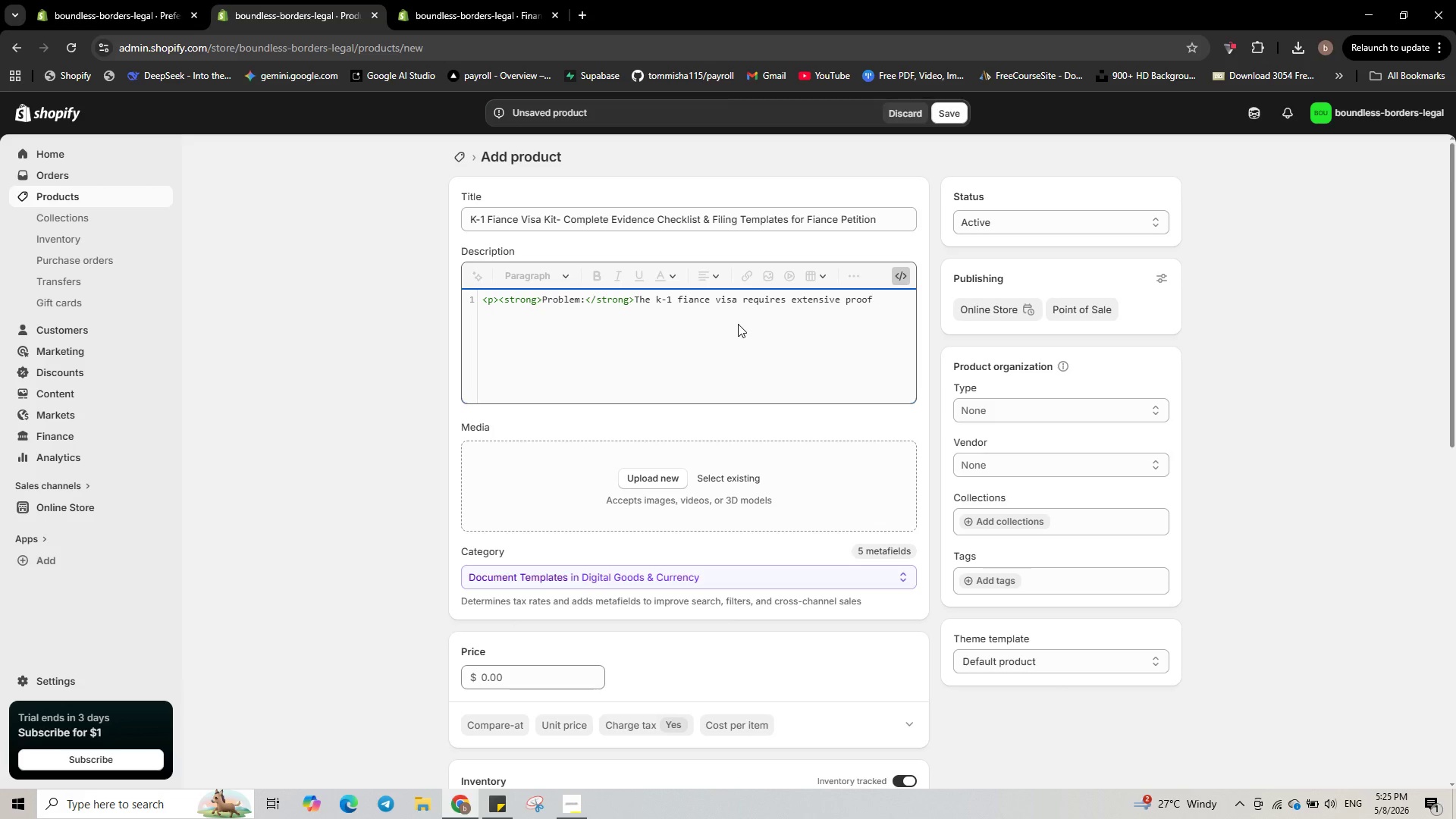 
type(of a genuine )
 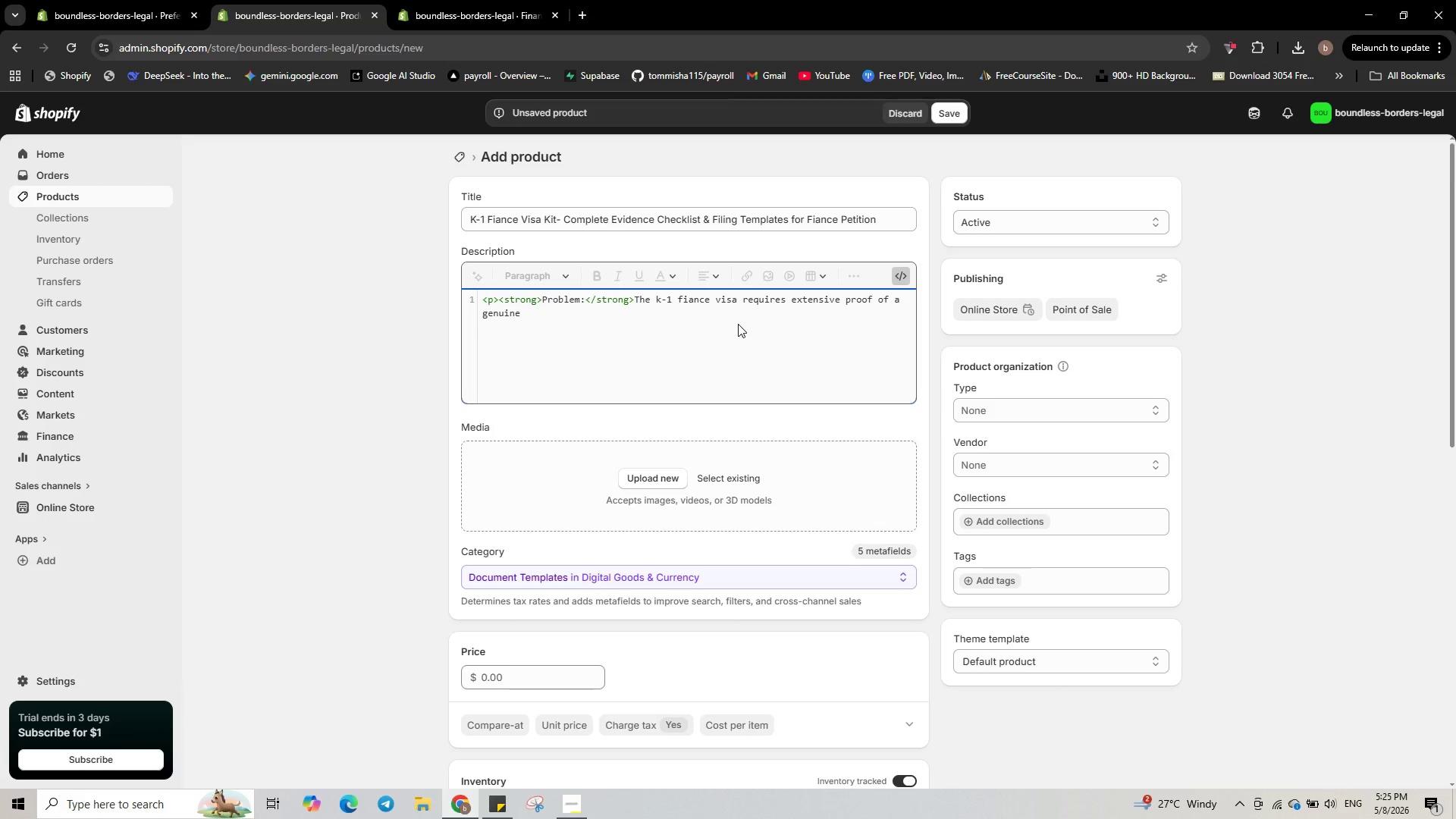 
type(relationship- photos, travel records, )
 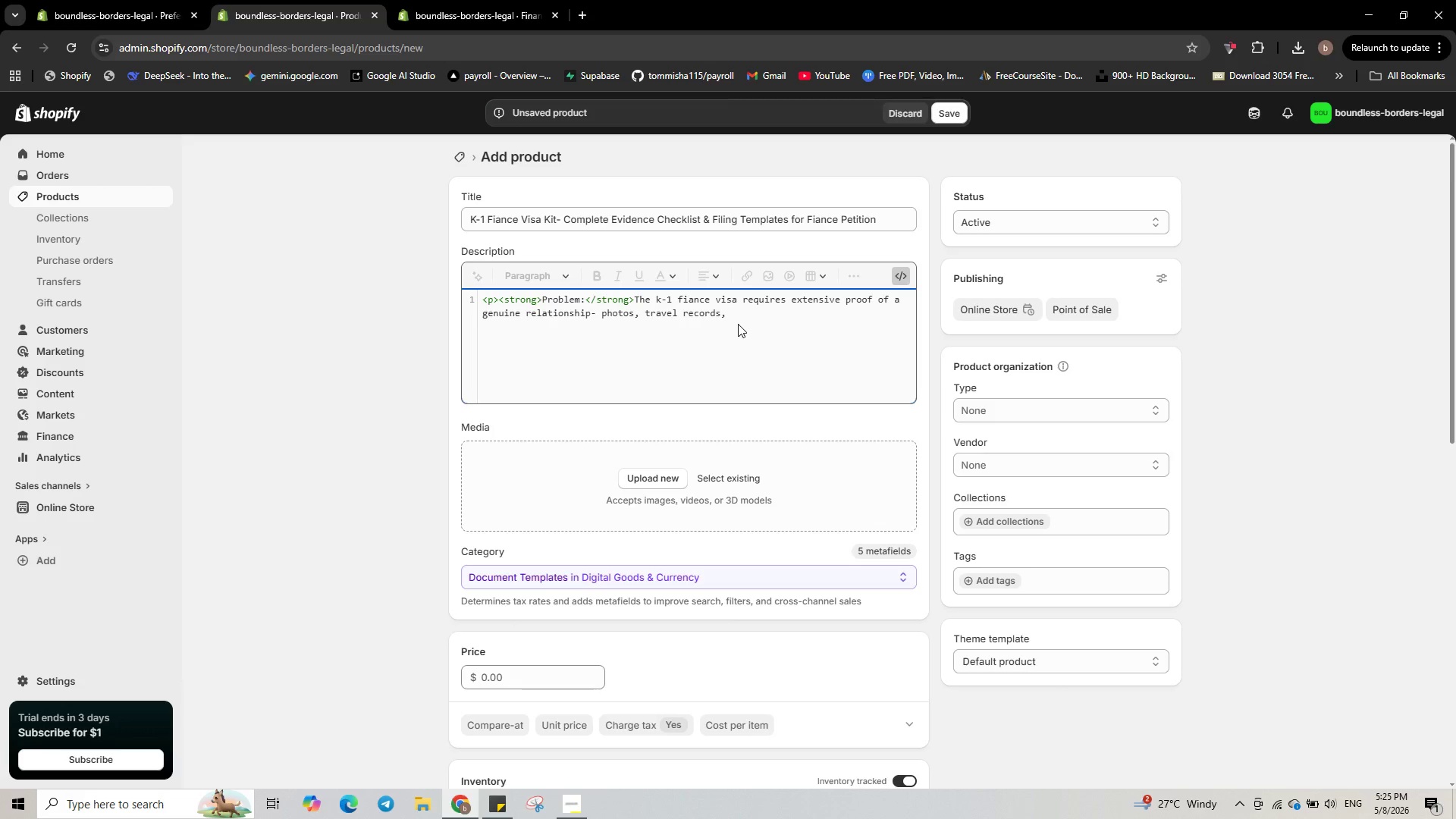 
type(affidavits)
 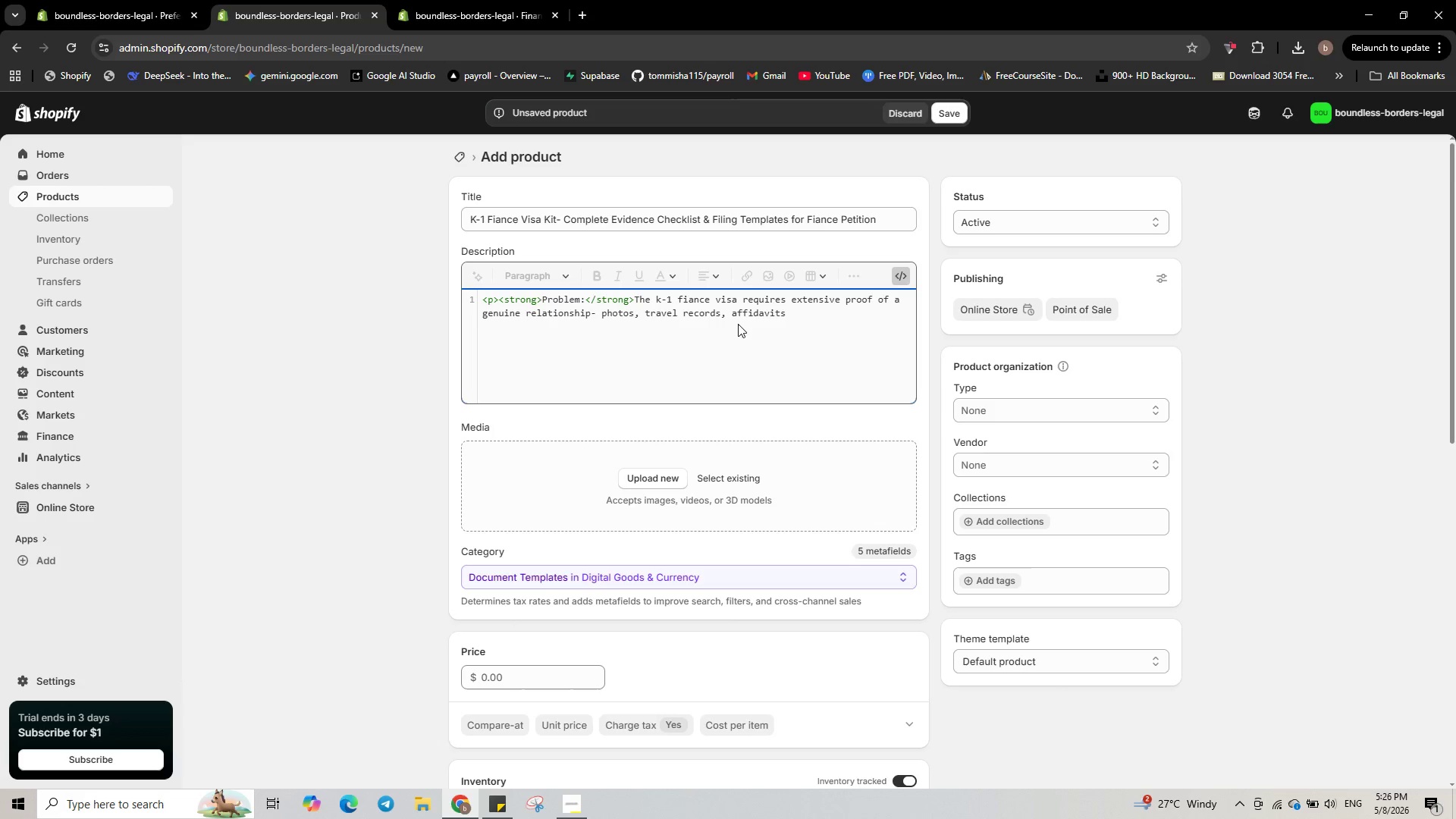 
type(. Many couples )
 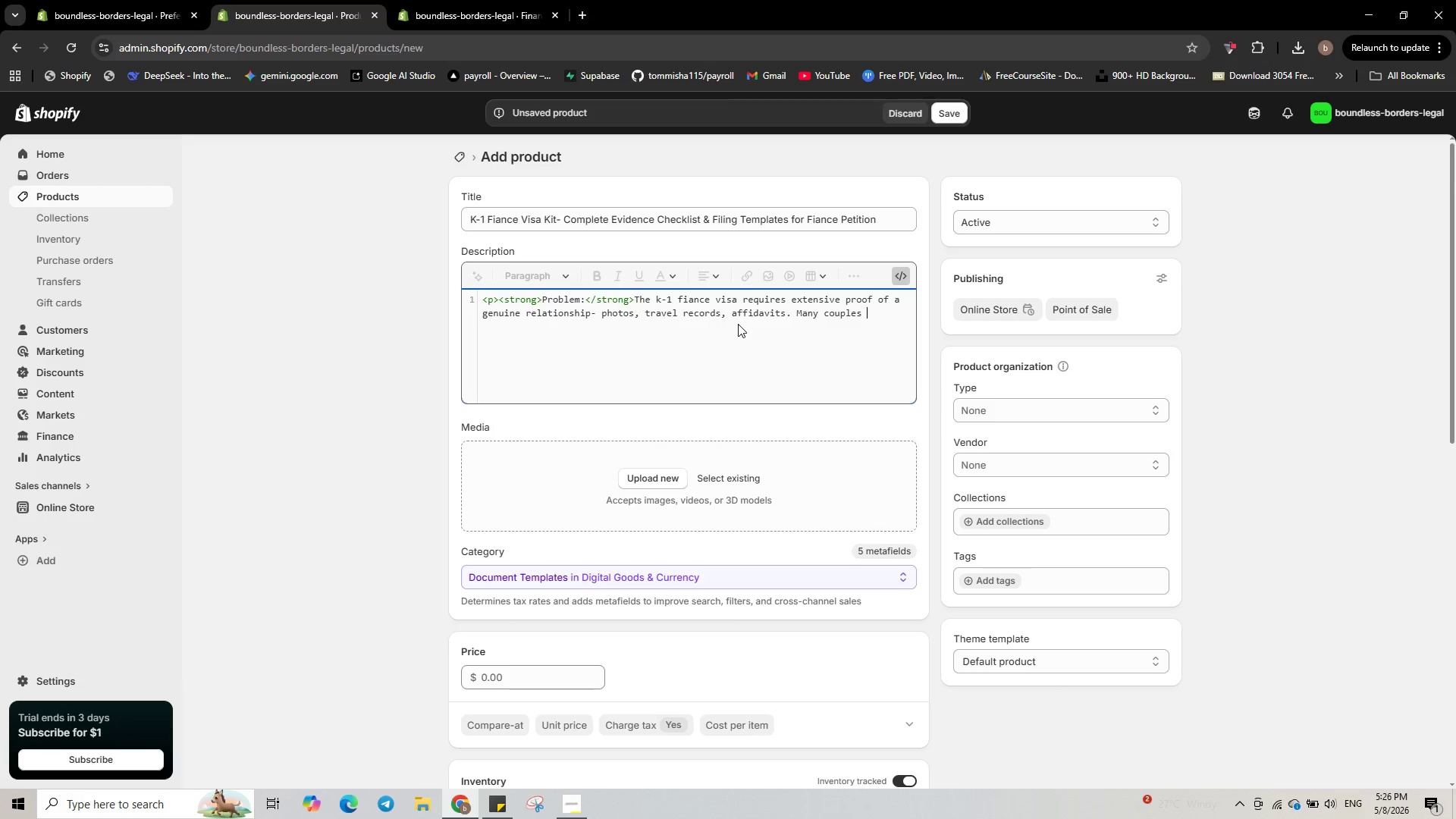 
type(miss key documents and get RFEs.</p.)
key(Backspace)
type(>)
 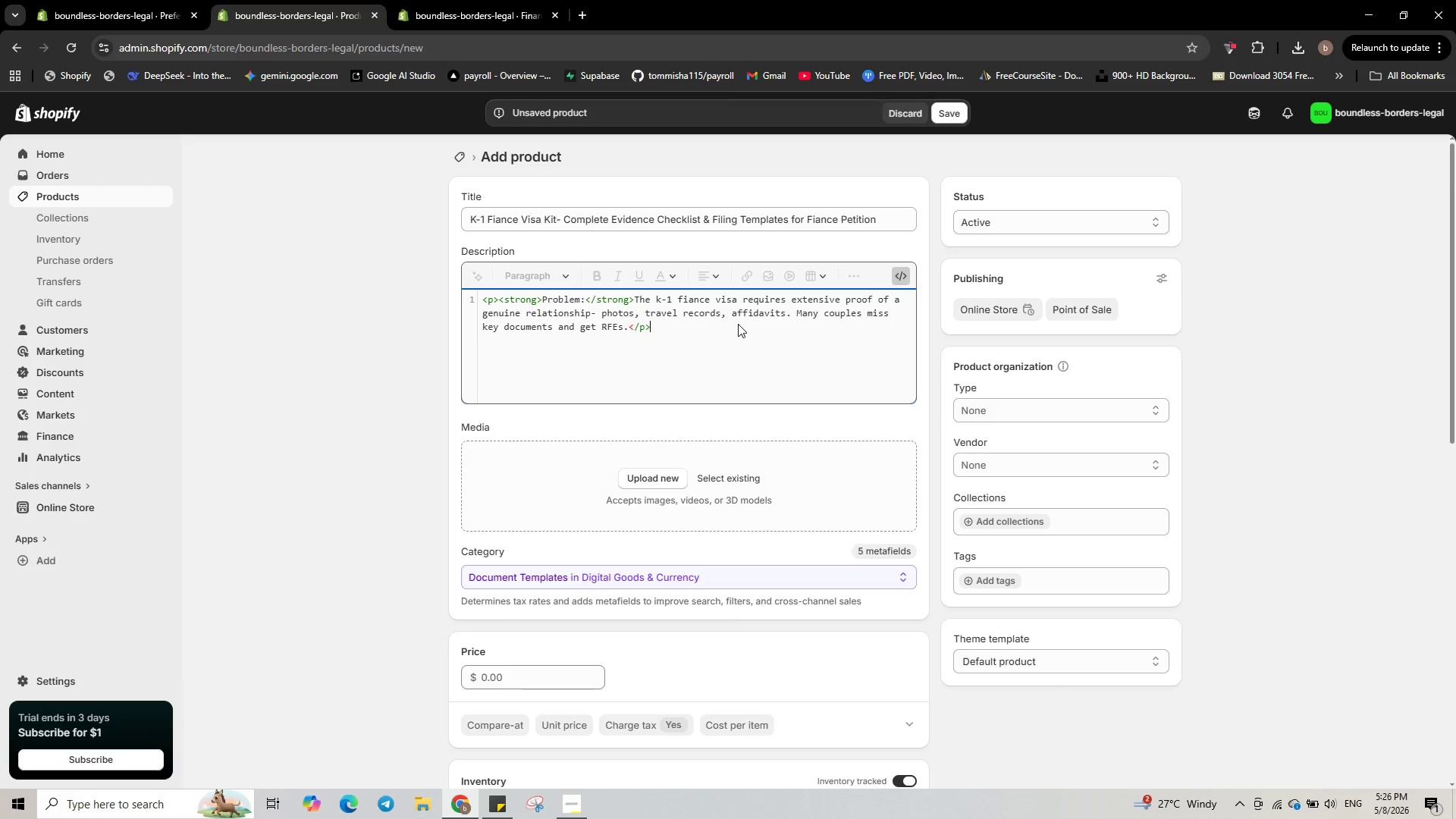 
key(Enter)
 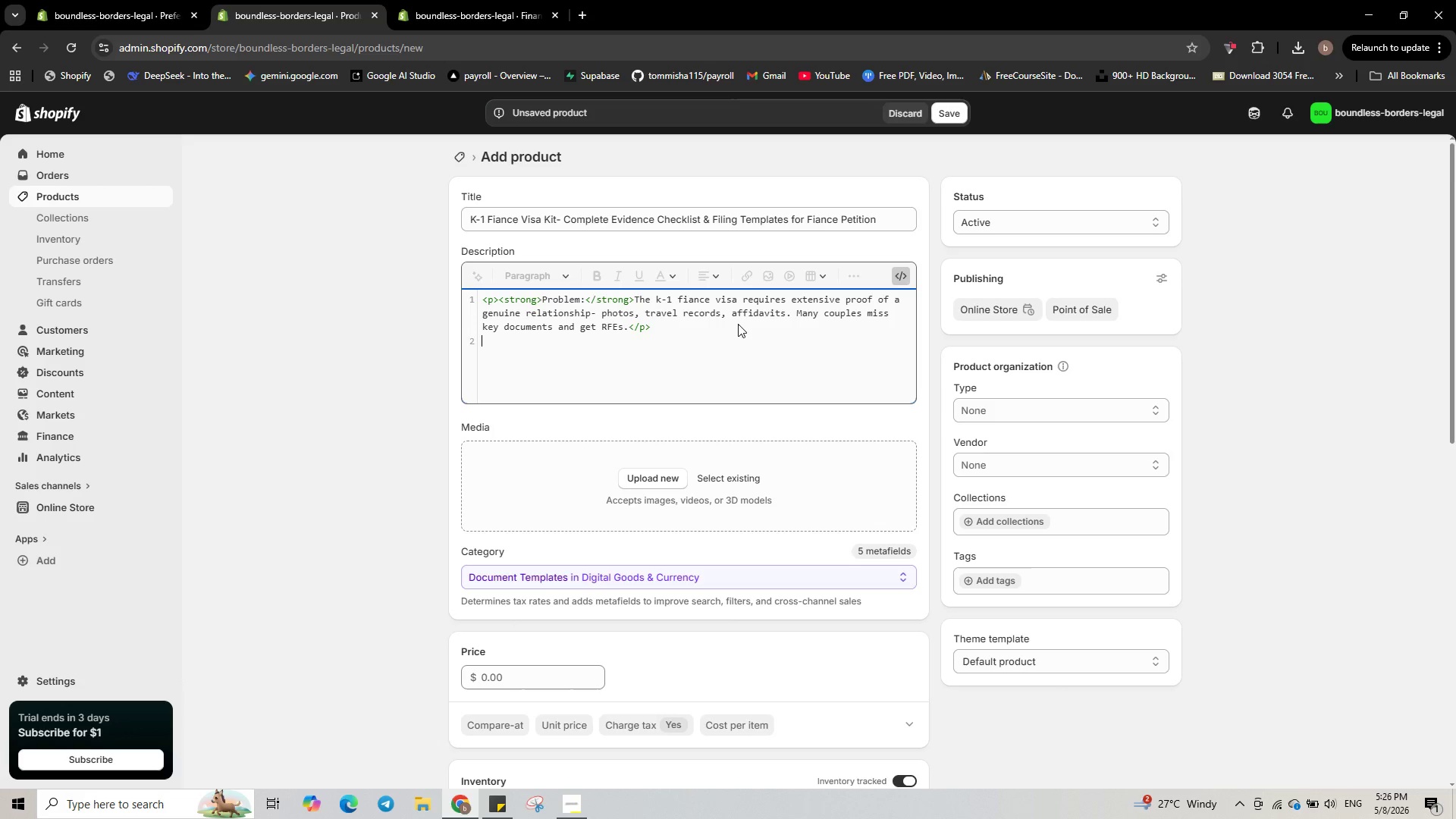 
type(<p><strong>Solution:</strong>)
 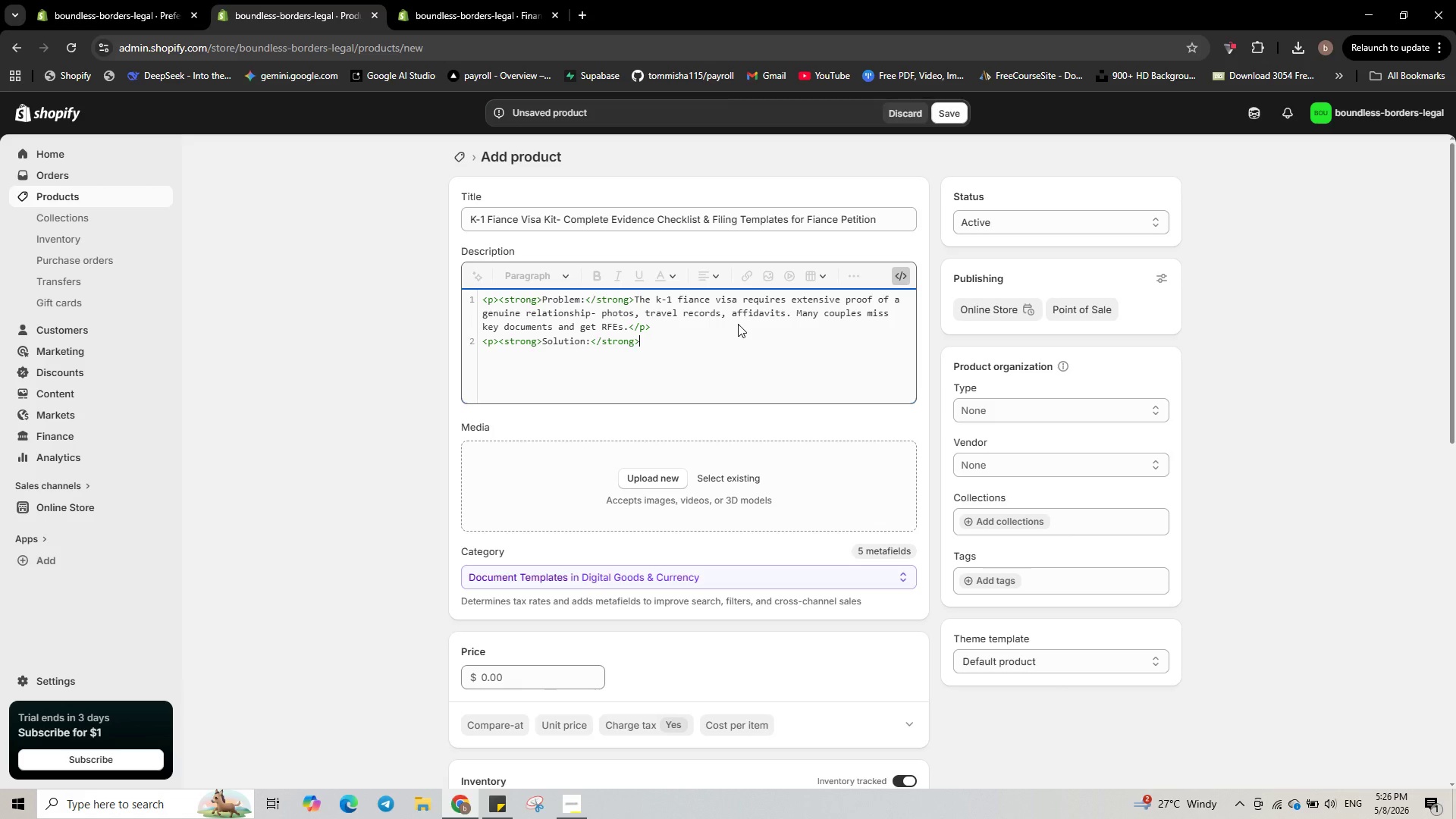 
wait(5.11)
 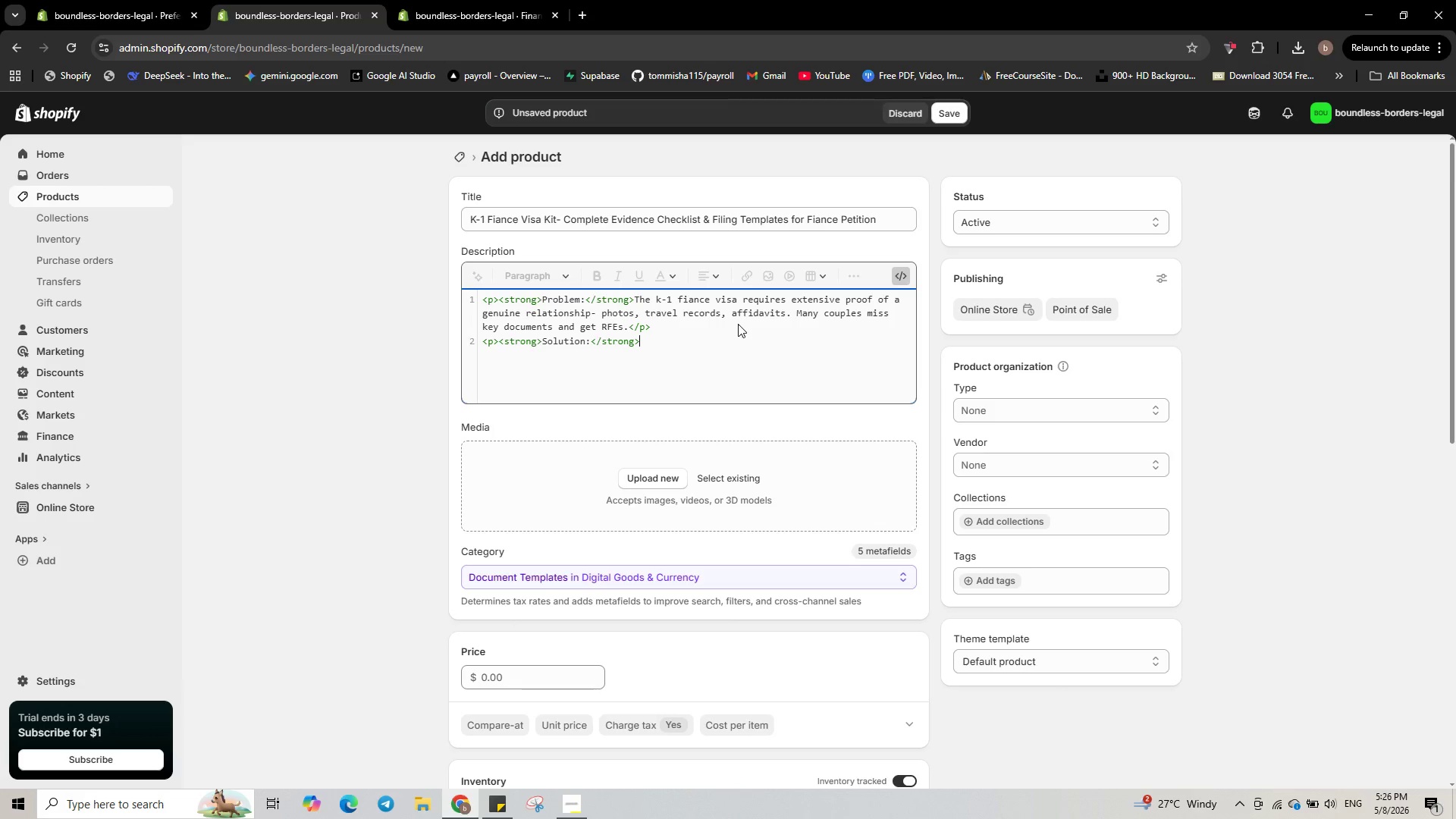 
type(Our K-q )
key(Backspace)
key(Backspace)
type(1 documentation kit gives you a structured evidence list )
 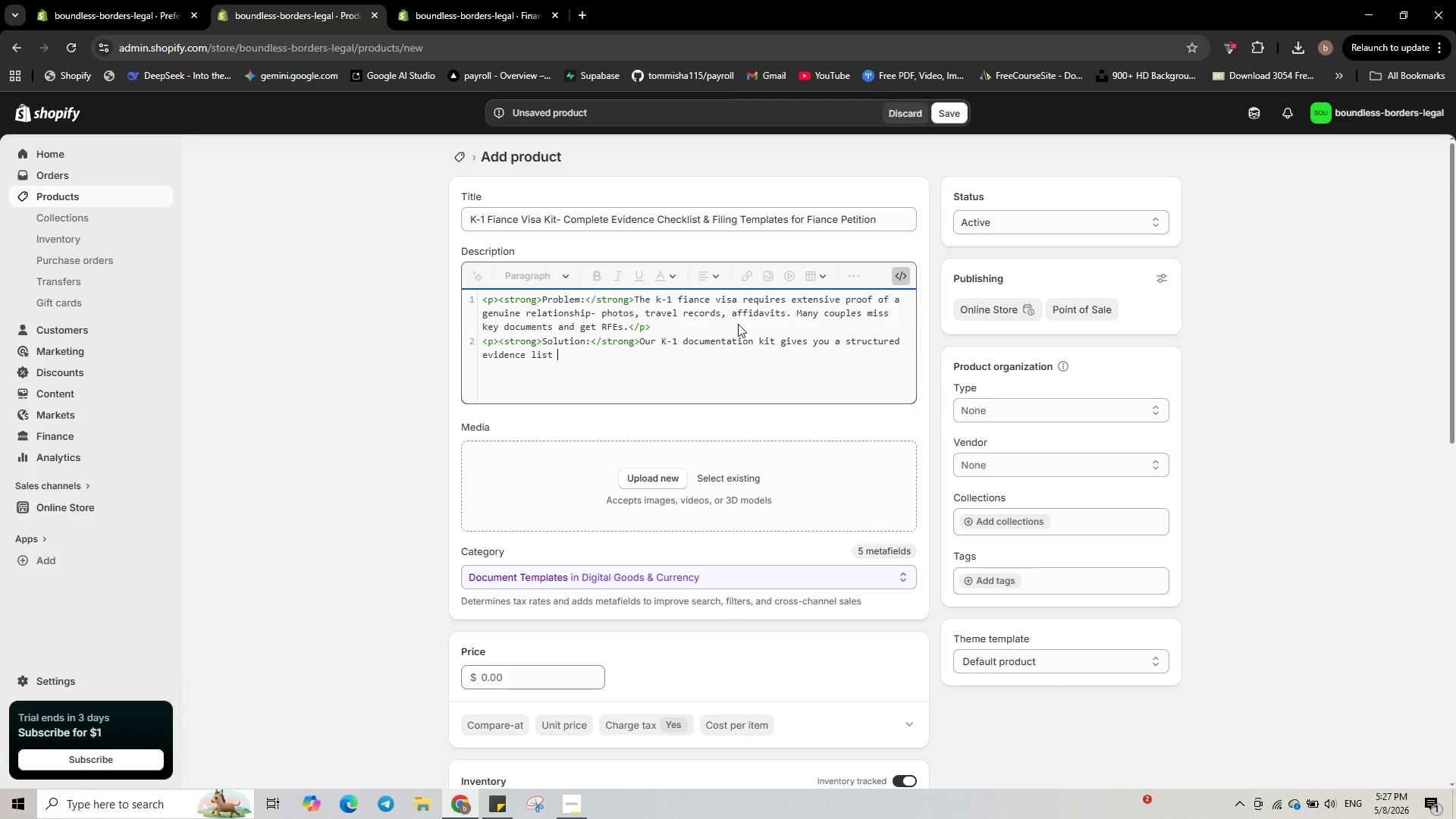 
wait(7.5)
 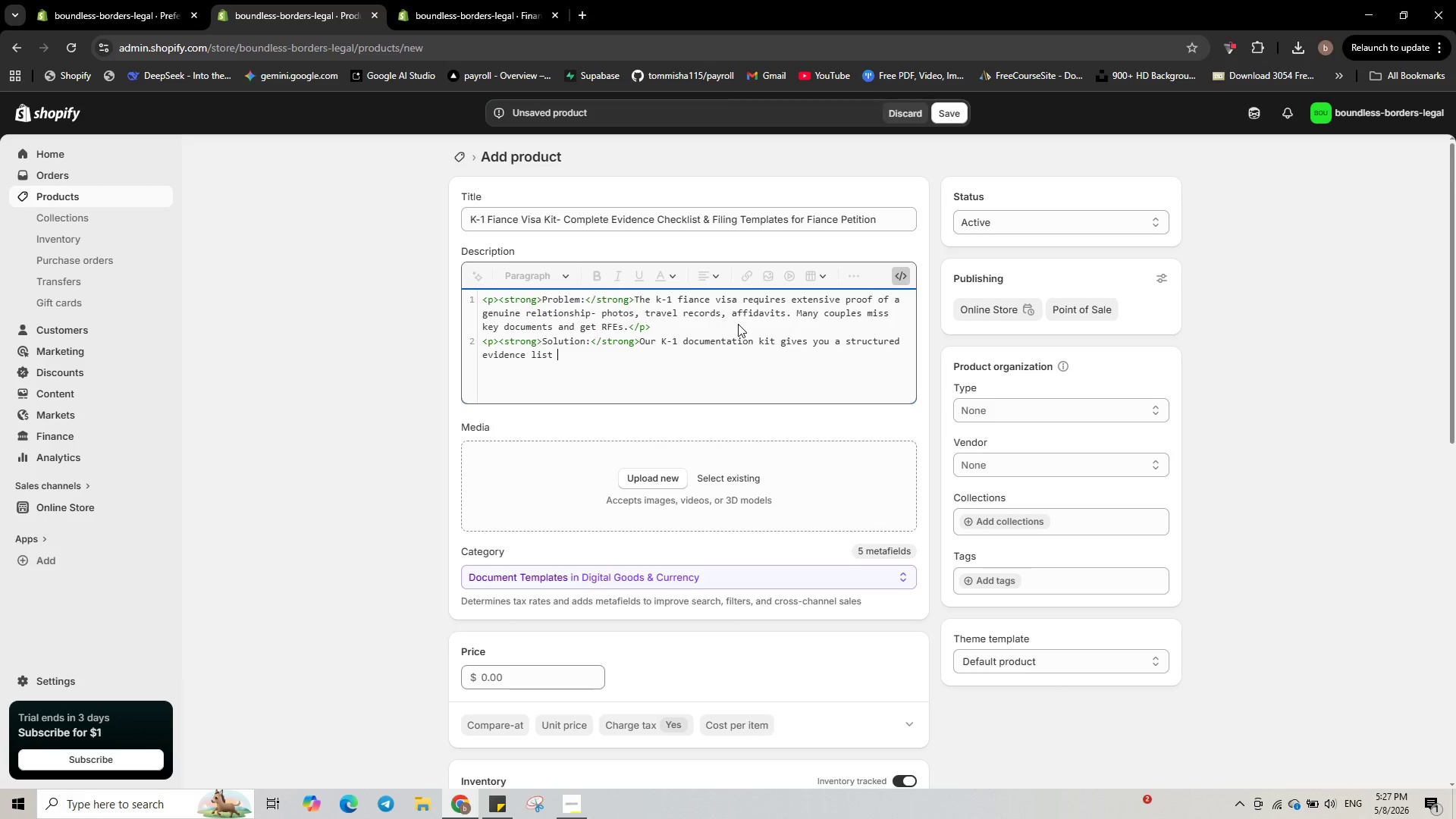 
key(Backspace)
type(, smaple)
key(Backspace)
key(Backspace)
key(Backspace)
key(Backspace)
key(Backspace)
key(Backspace)
type(sample affidavits, and a filing guide. Nol)
key(Backspace)
type( legal jargon- just step )
key(Backspace)
type(-by-step instructions.</o)
key(Backspace)
type(p>)
 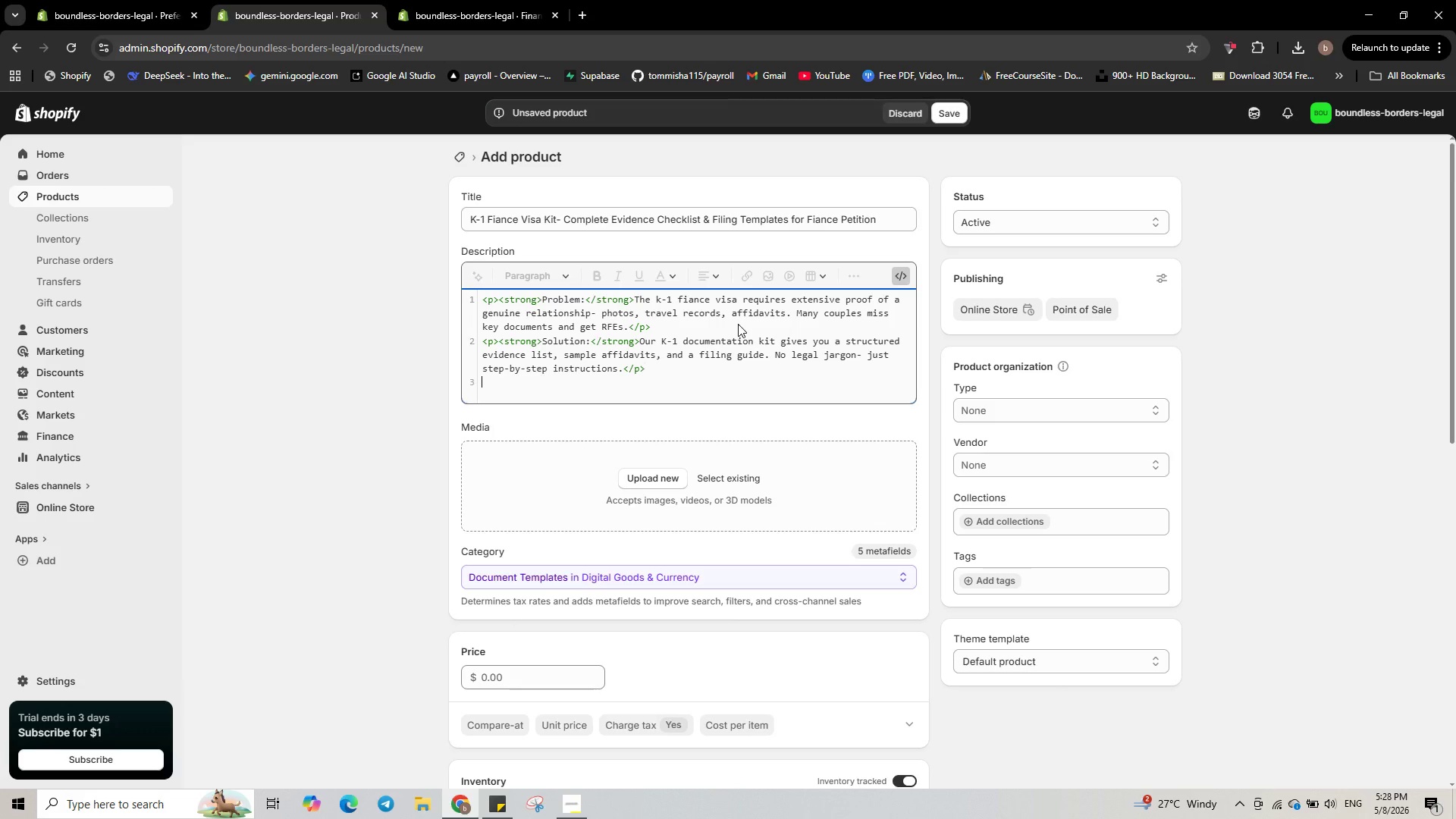 
 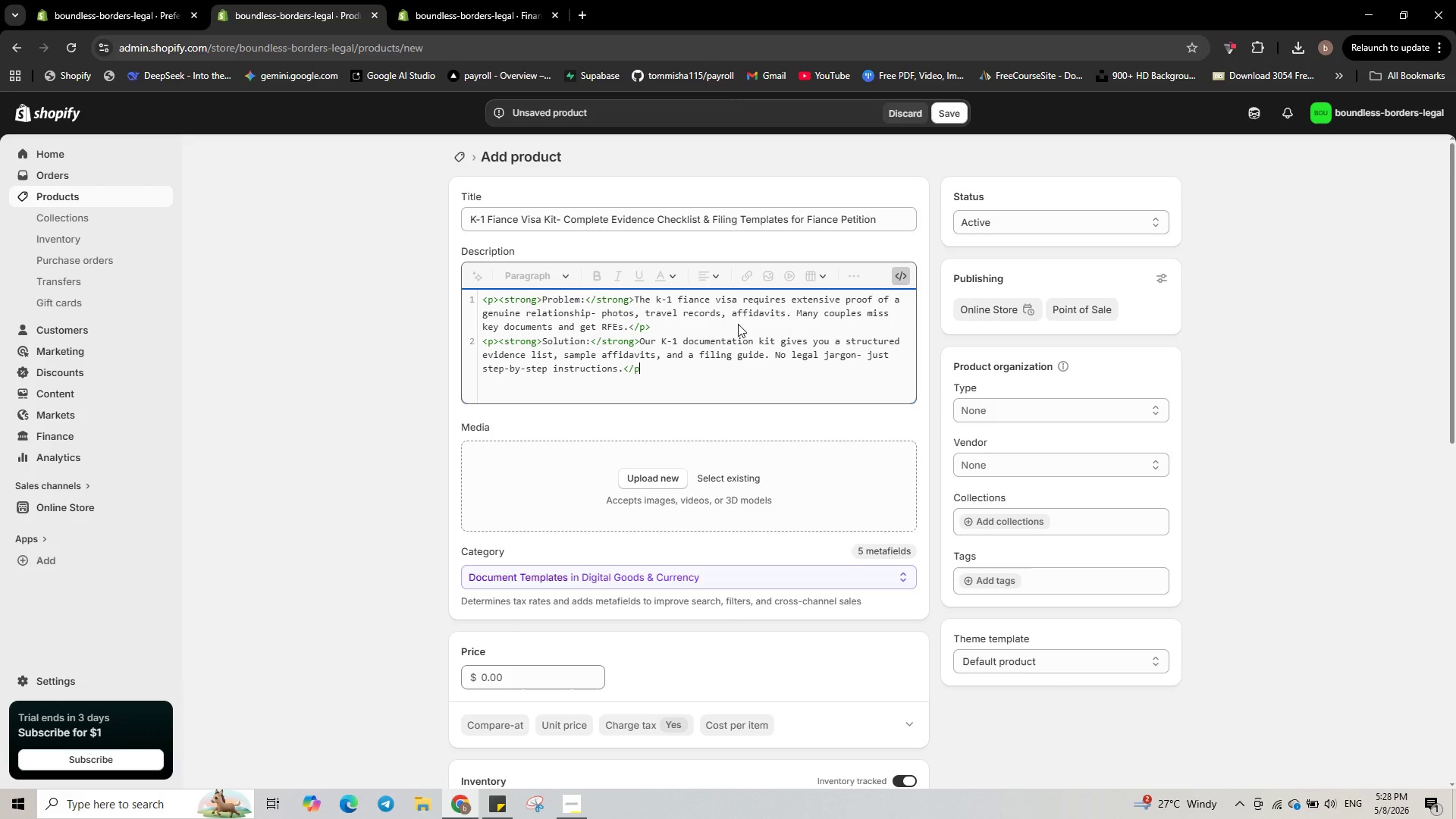 
key(Enter)
 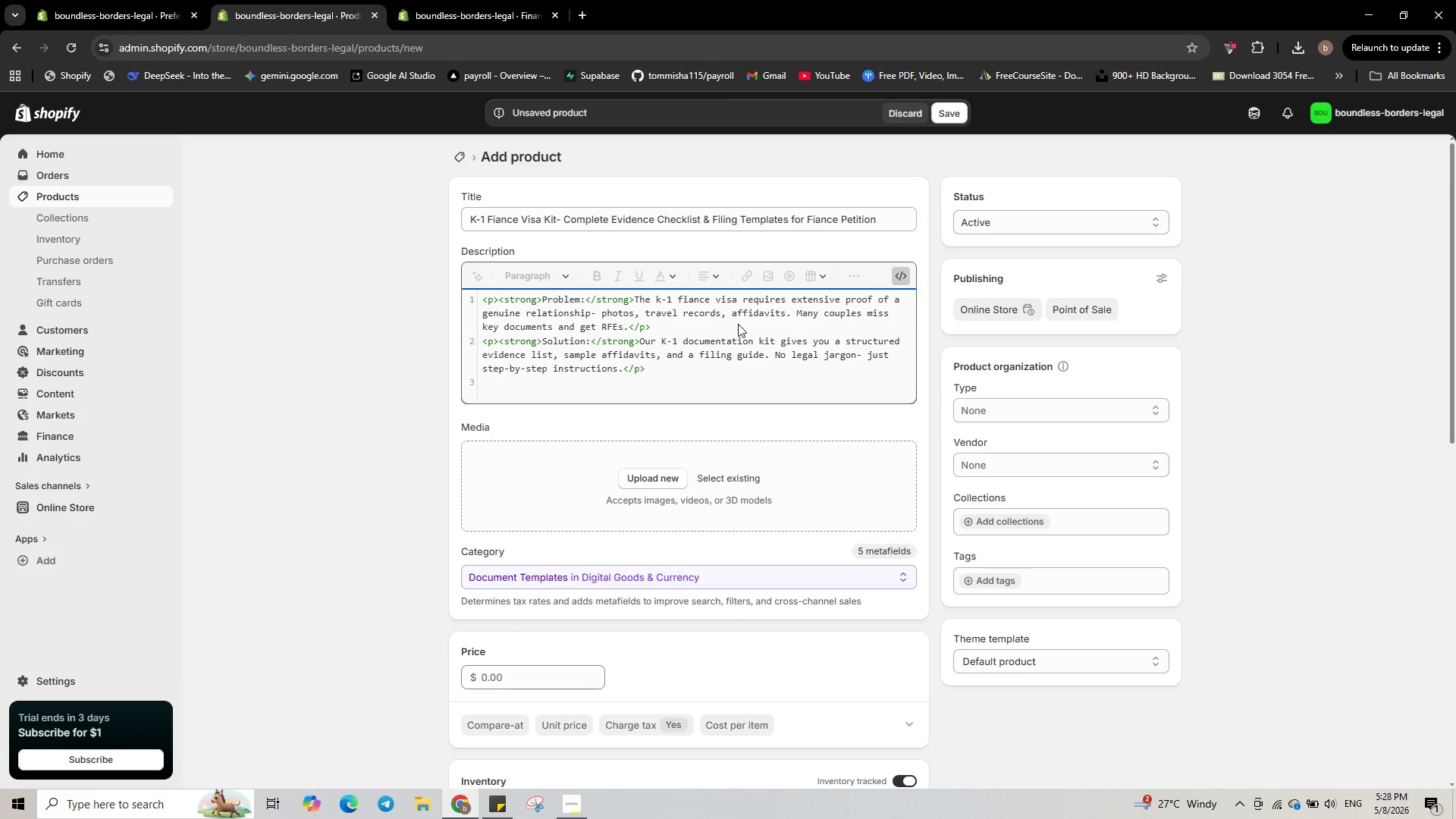 
type(<p><strong<)
key(Backspace)
 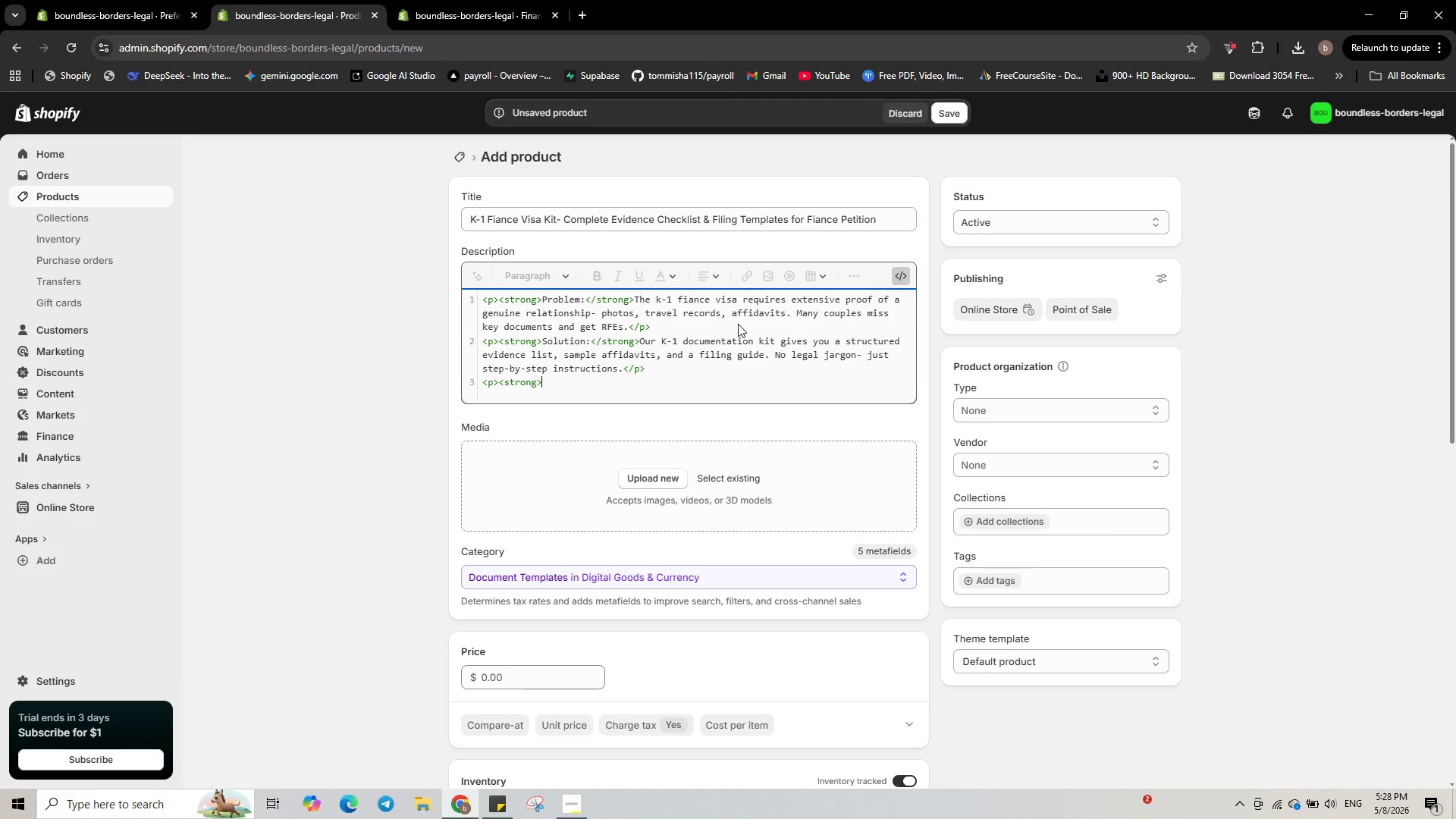 
type(What's inv)
key(Backspace)
type(cluded )
key(Backspace)
type(:</strong></p>)
 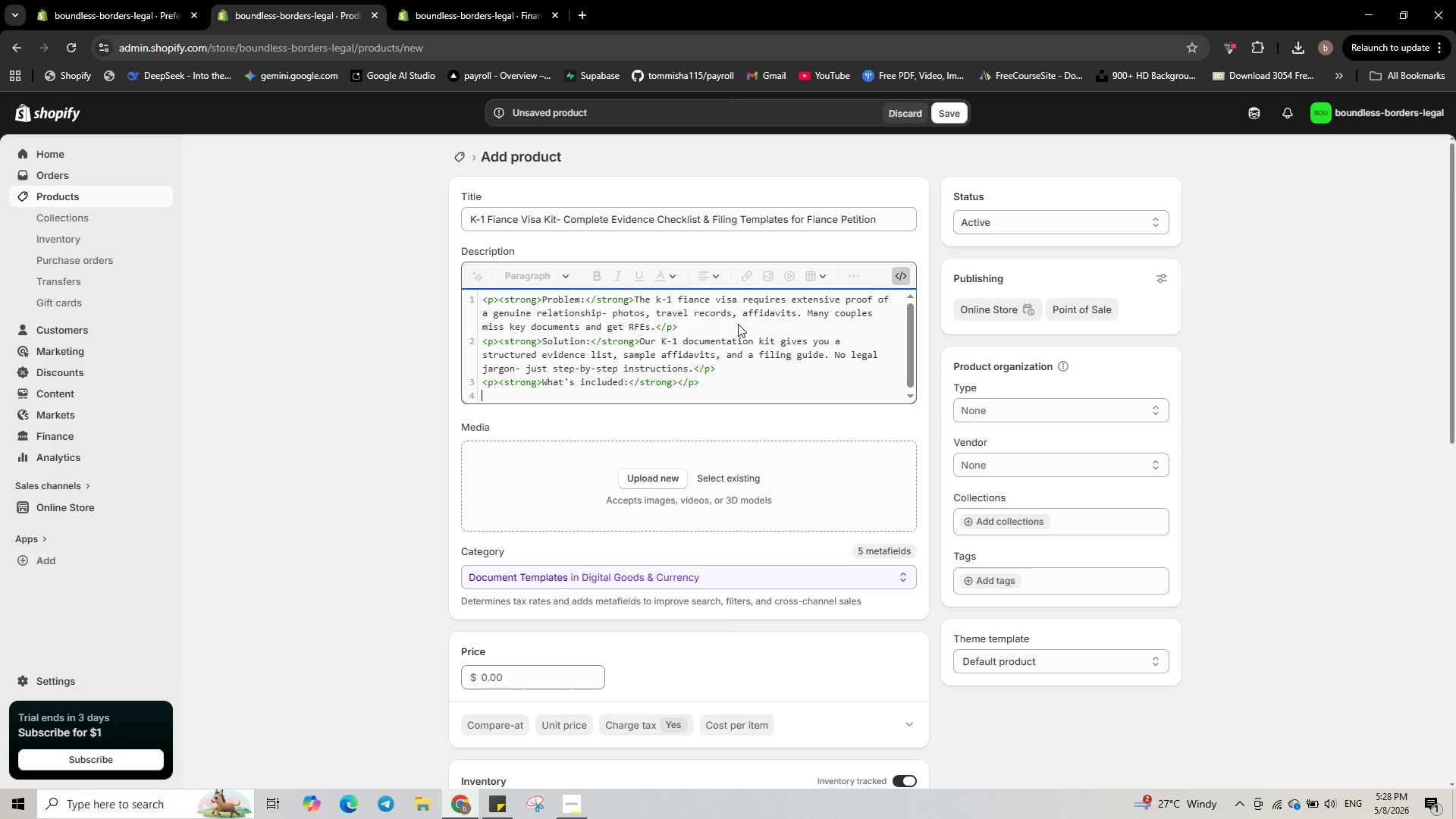 
 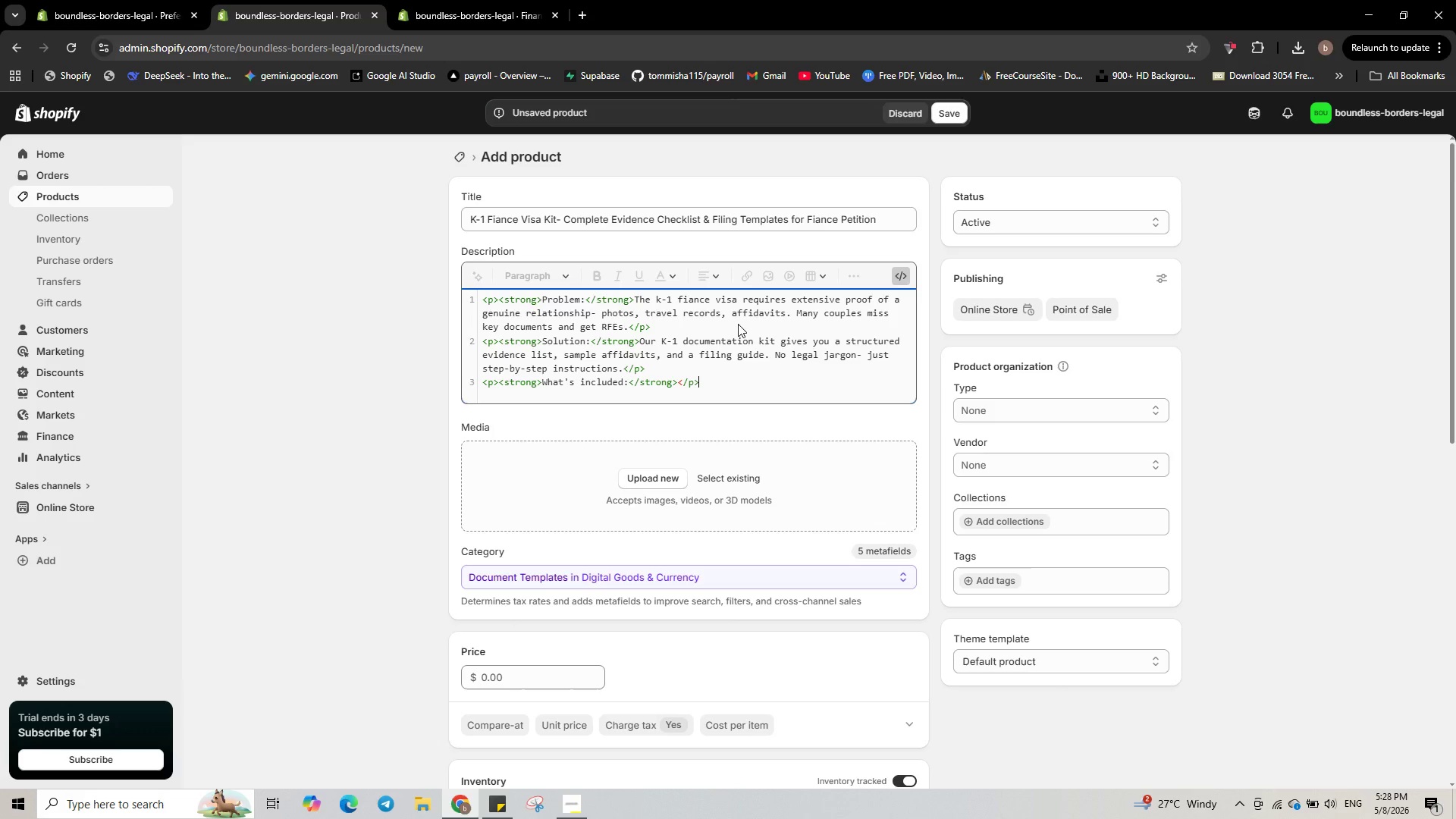 
key(Enter)
 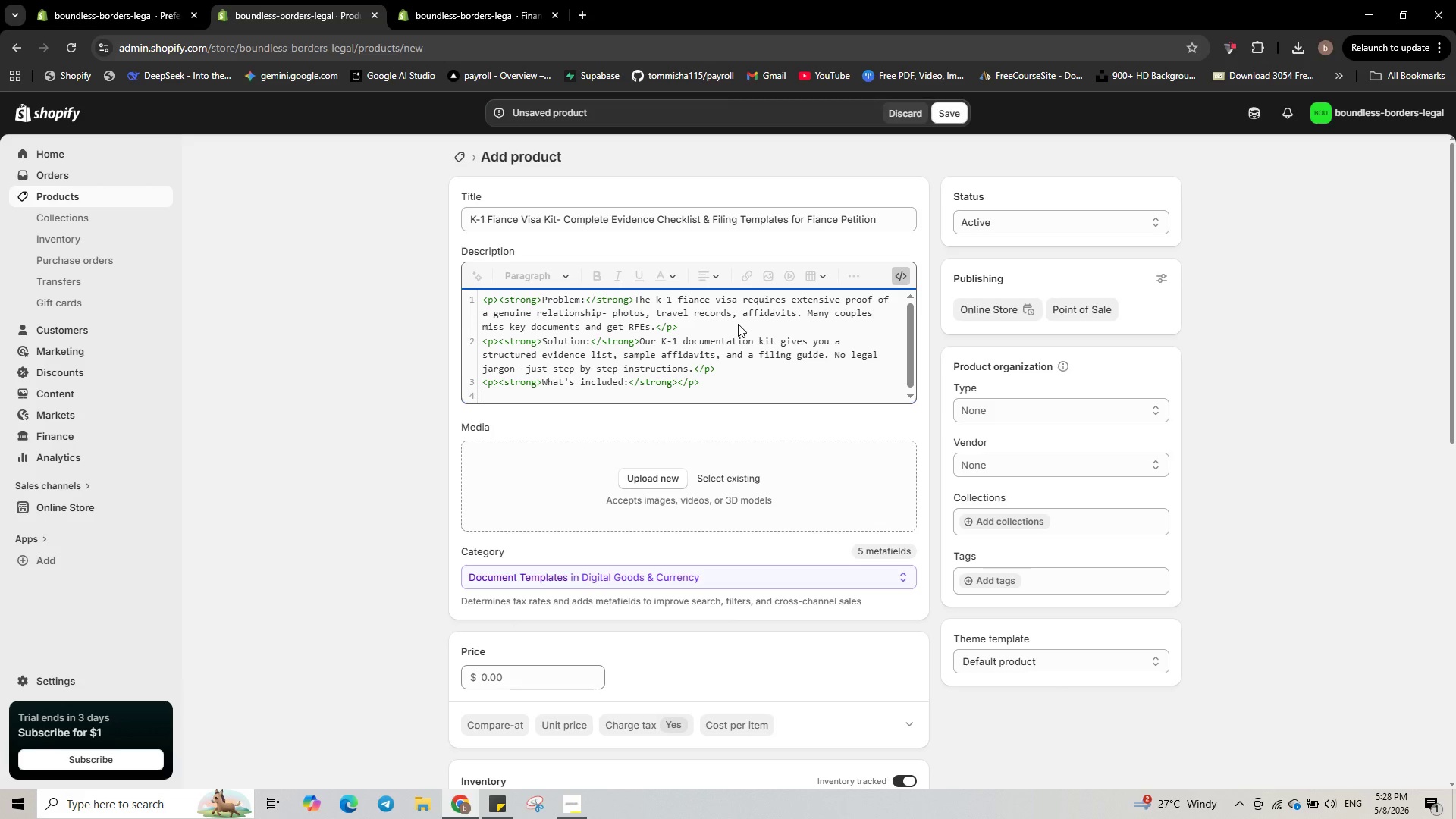 
type(<ul>)
 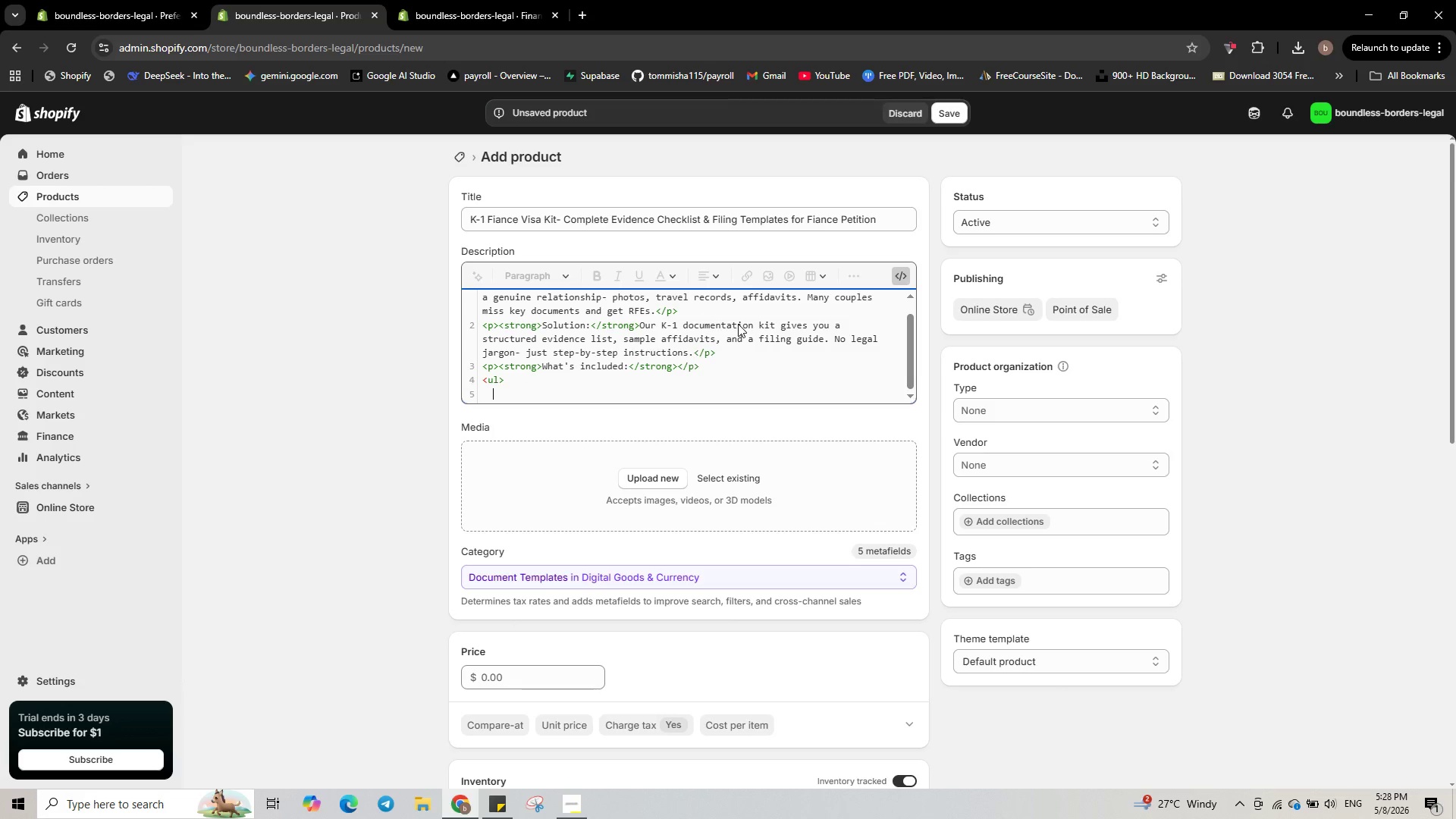 
 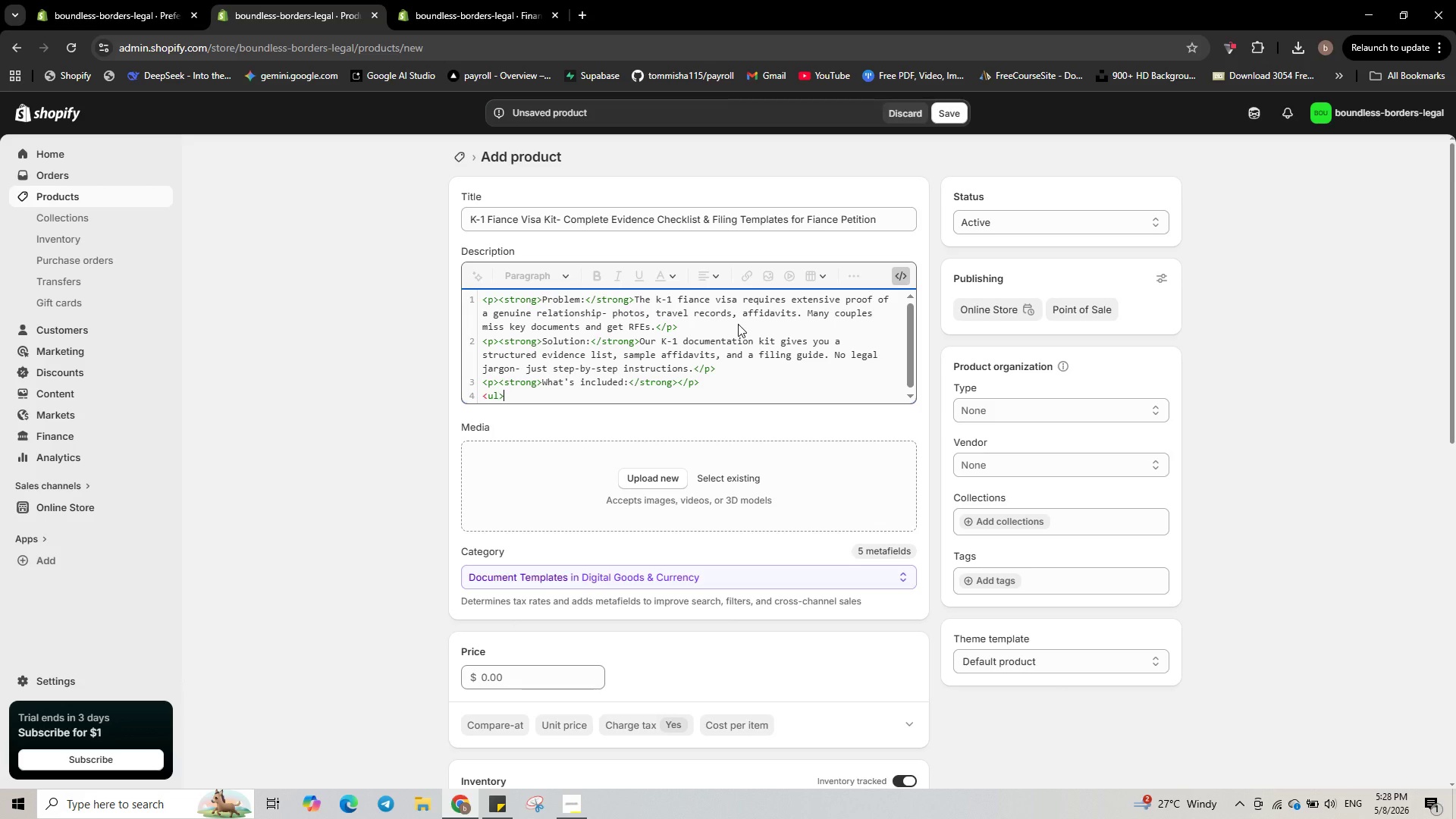 
key(Enter)
 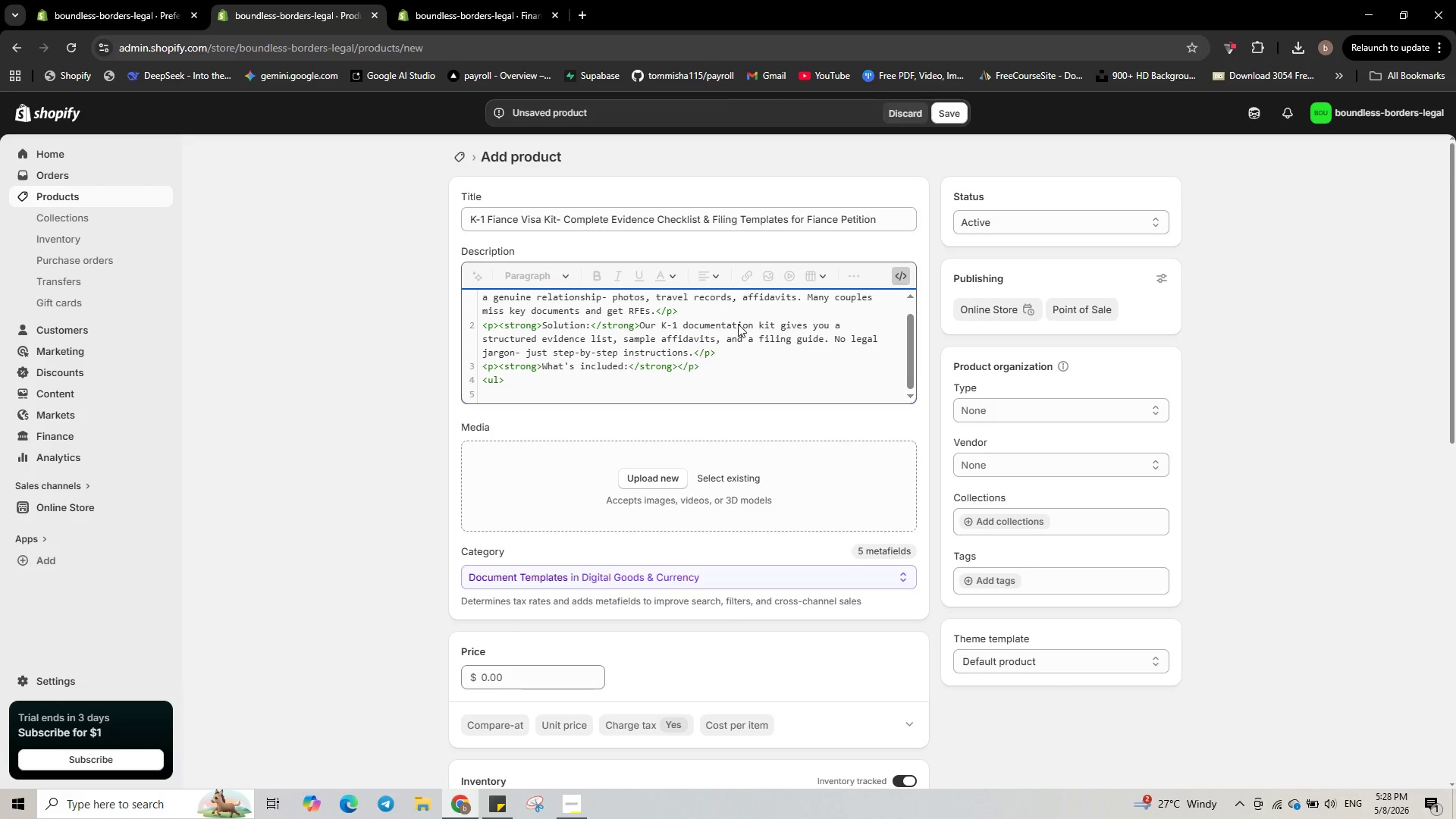 
key(Tab)
type(<li>Custom evidence checklst for your relationsj)
key(Backspace)
type(hip</loi)
key(Backspace)
key(Backspace)
type(i>)
 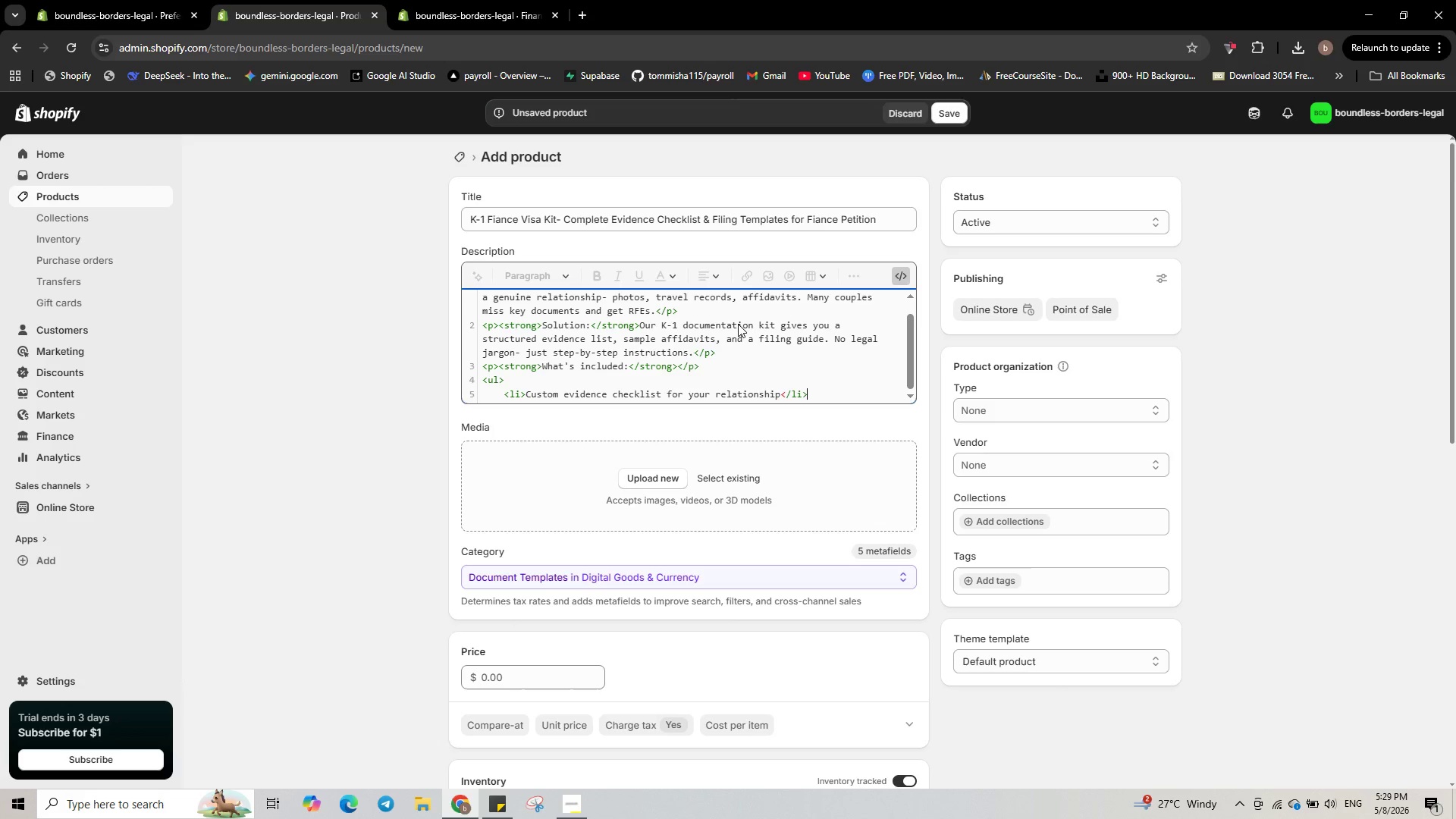 
key(Enter)
 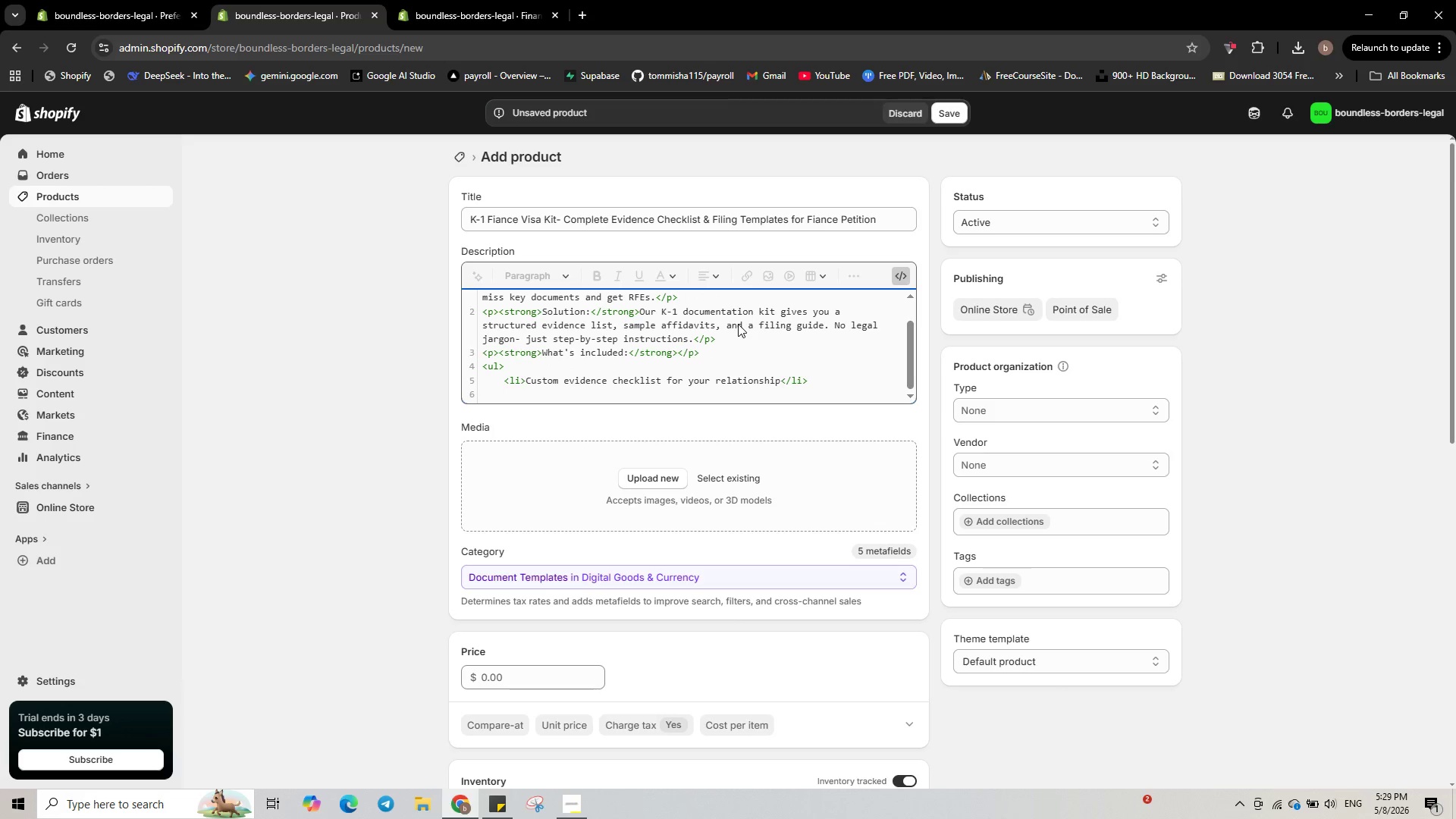 
type(<li>Sample l-129F forms and cob)
key(Backspace)
type(ver letters )
key(Backspace)
type(</li>)
 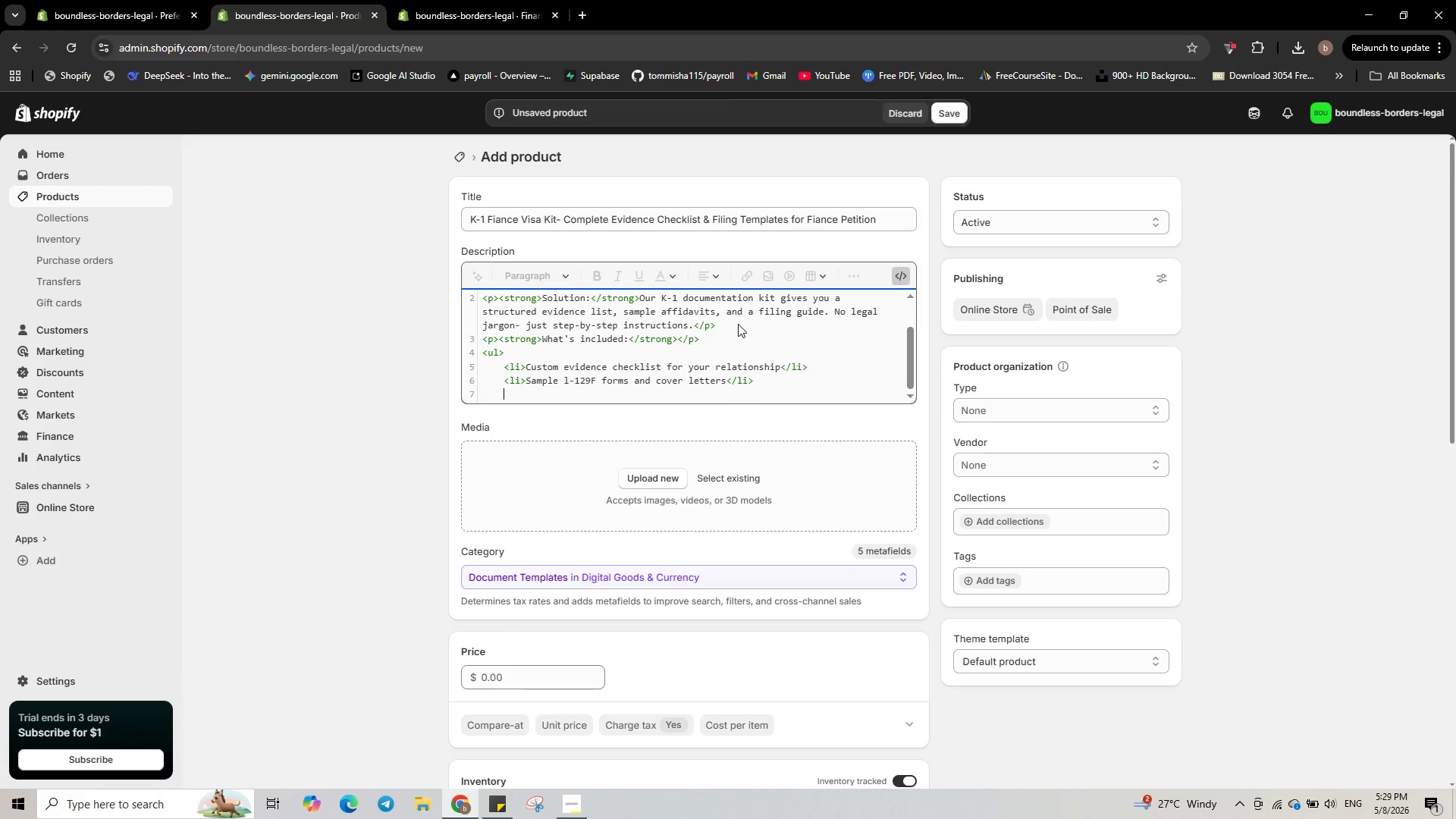 
 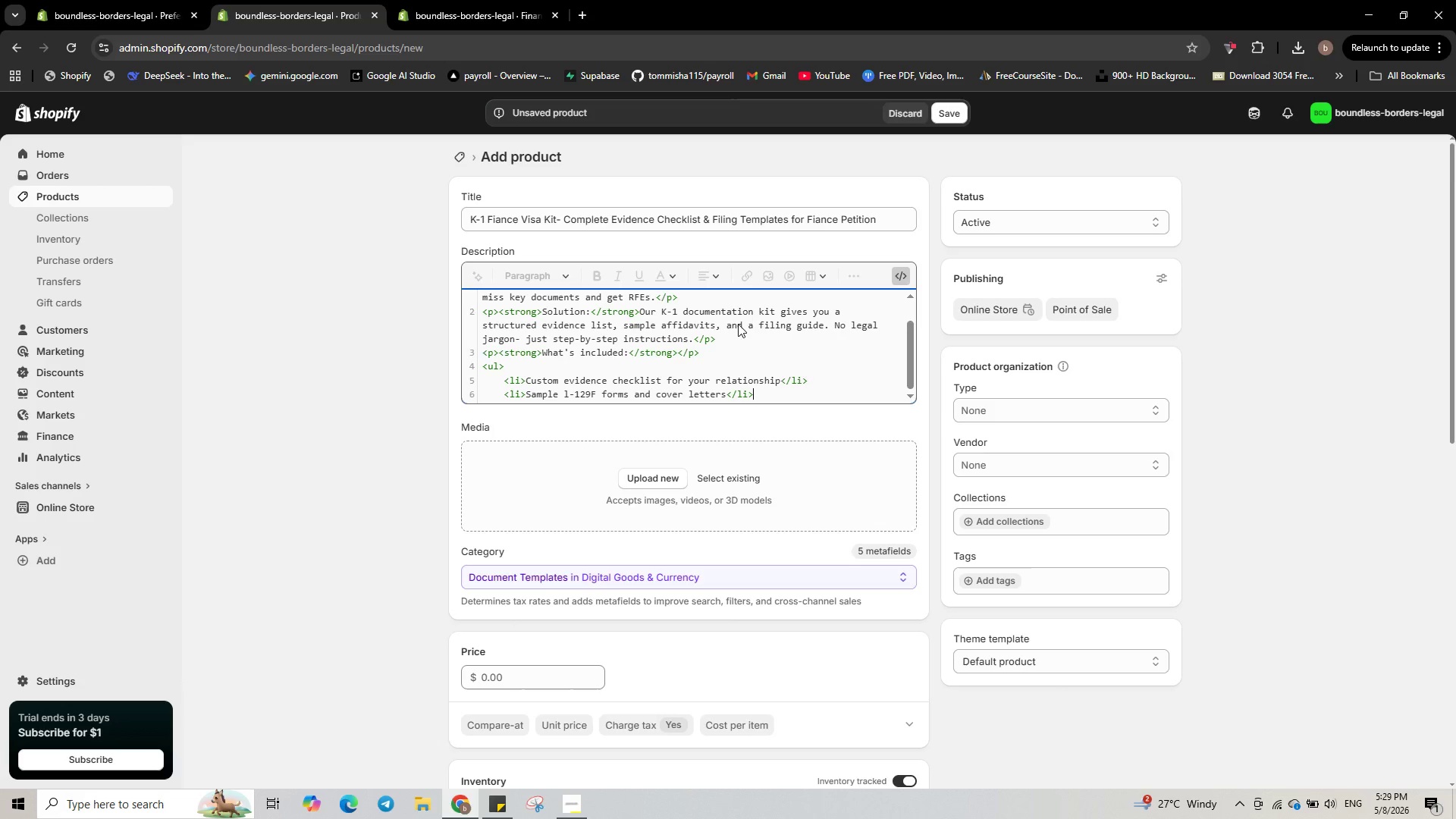 
key(Enter)
 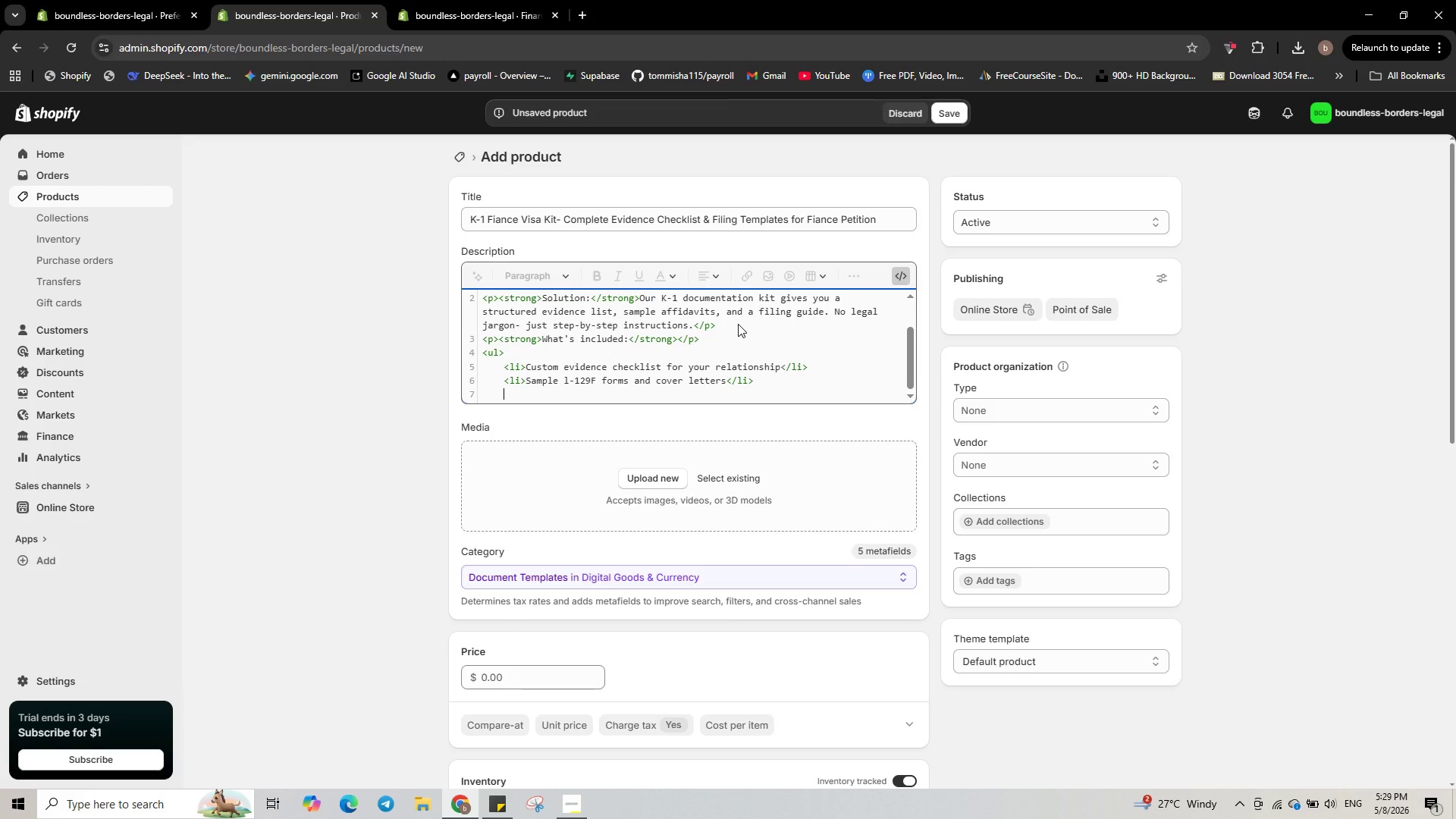 
type(<li>)
 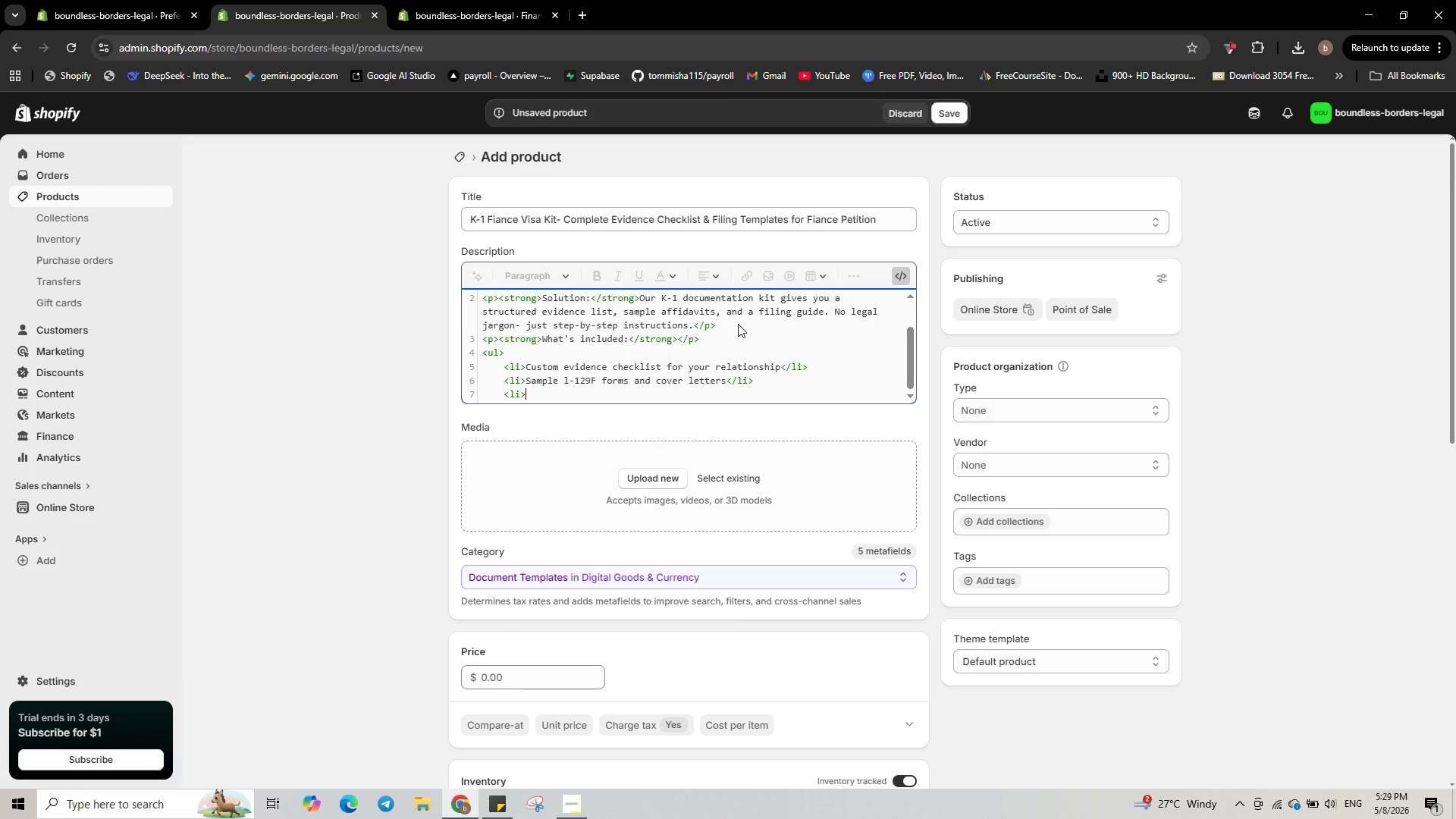 
type(Photo and chat log organix)
key(Backspace)
type(zer</li>)
 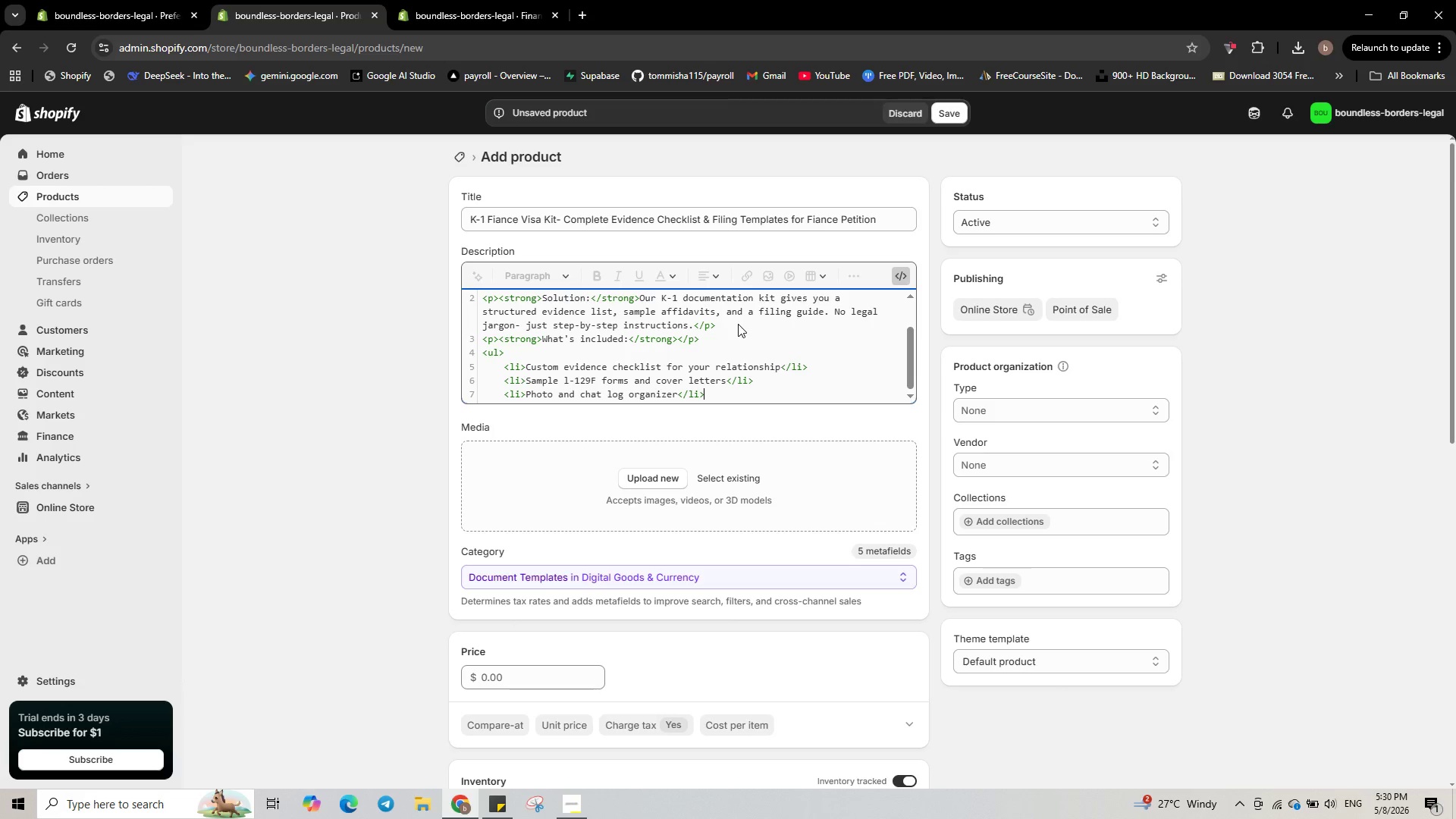 
key(Enter)
 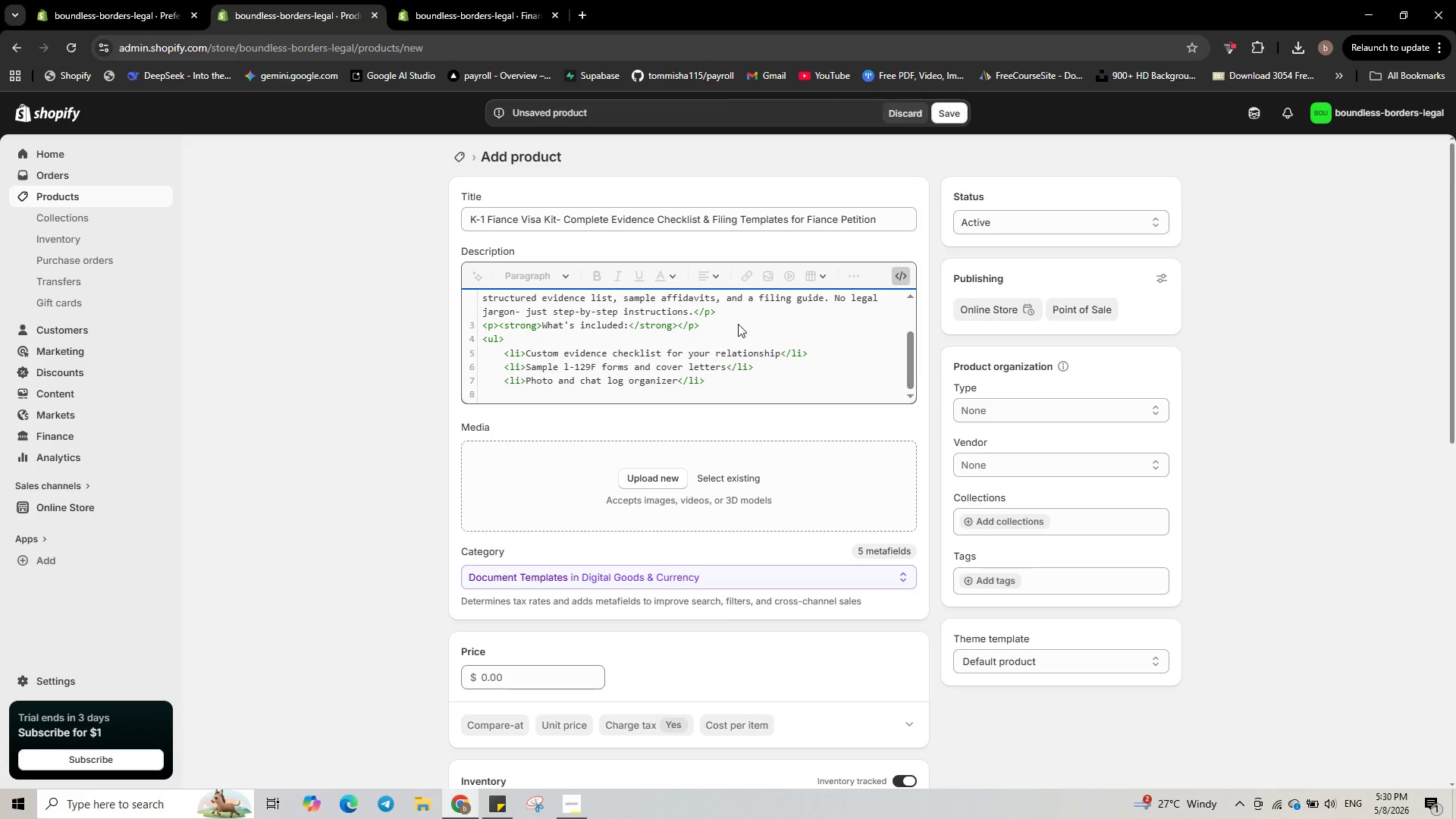 
type(<li>)
key(Backspace)
type(Mailinf=g)
key(Backspace)
key(Backspace)
key(Backspace)
type(g)
 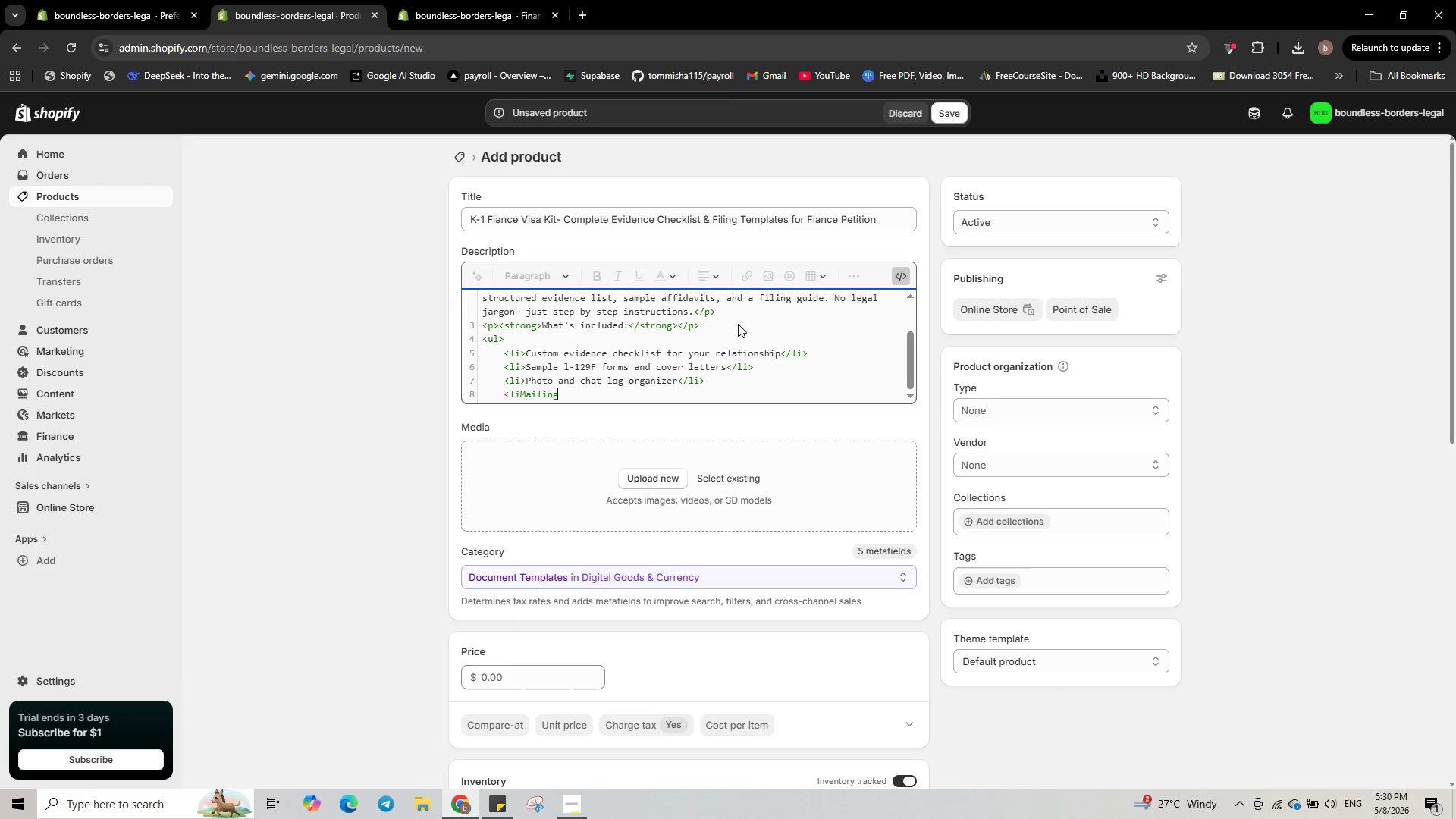 
hold_key(key=ArrowLeft, duration=0.64)
 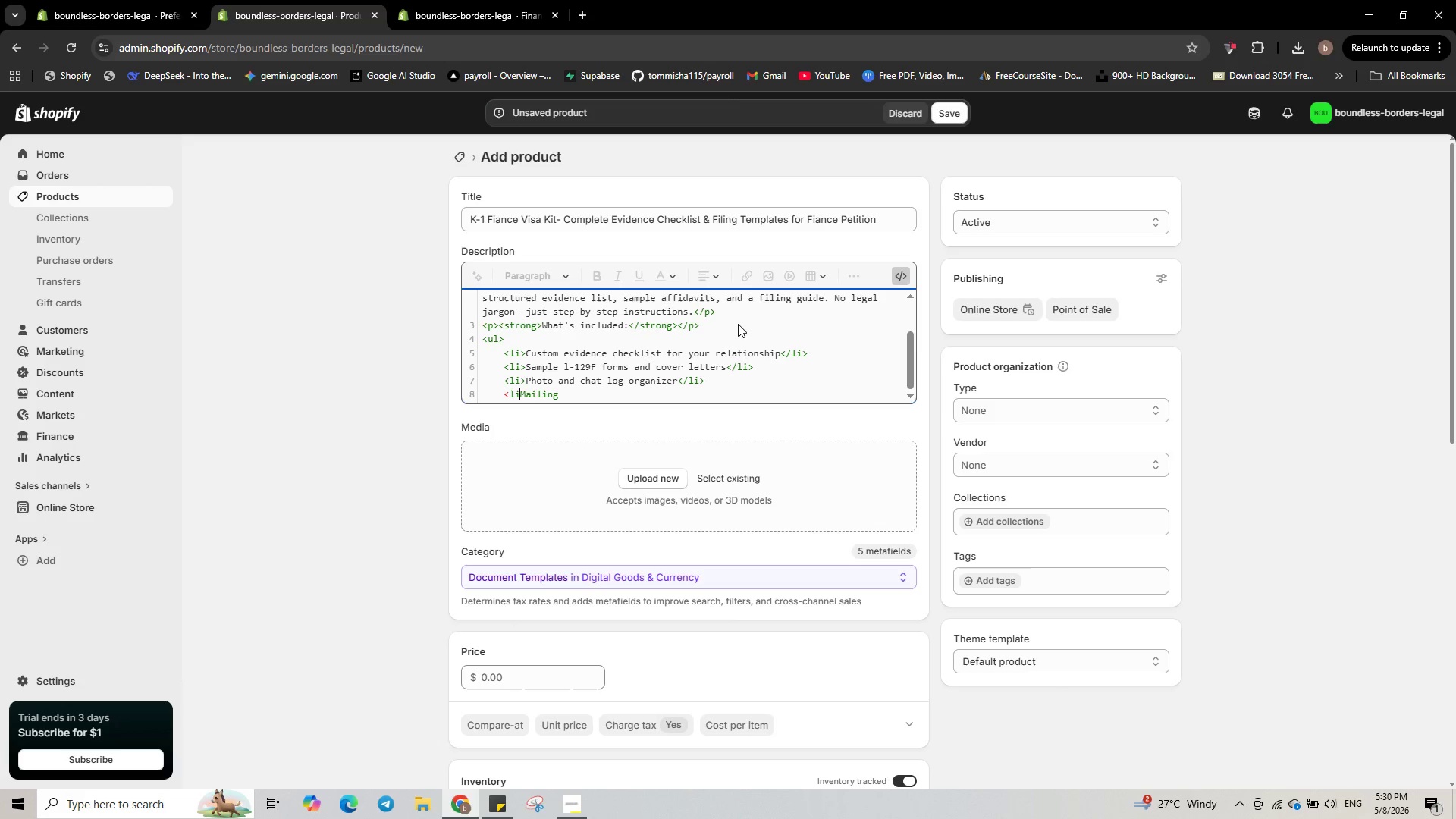 
key(ArrowLeft)
 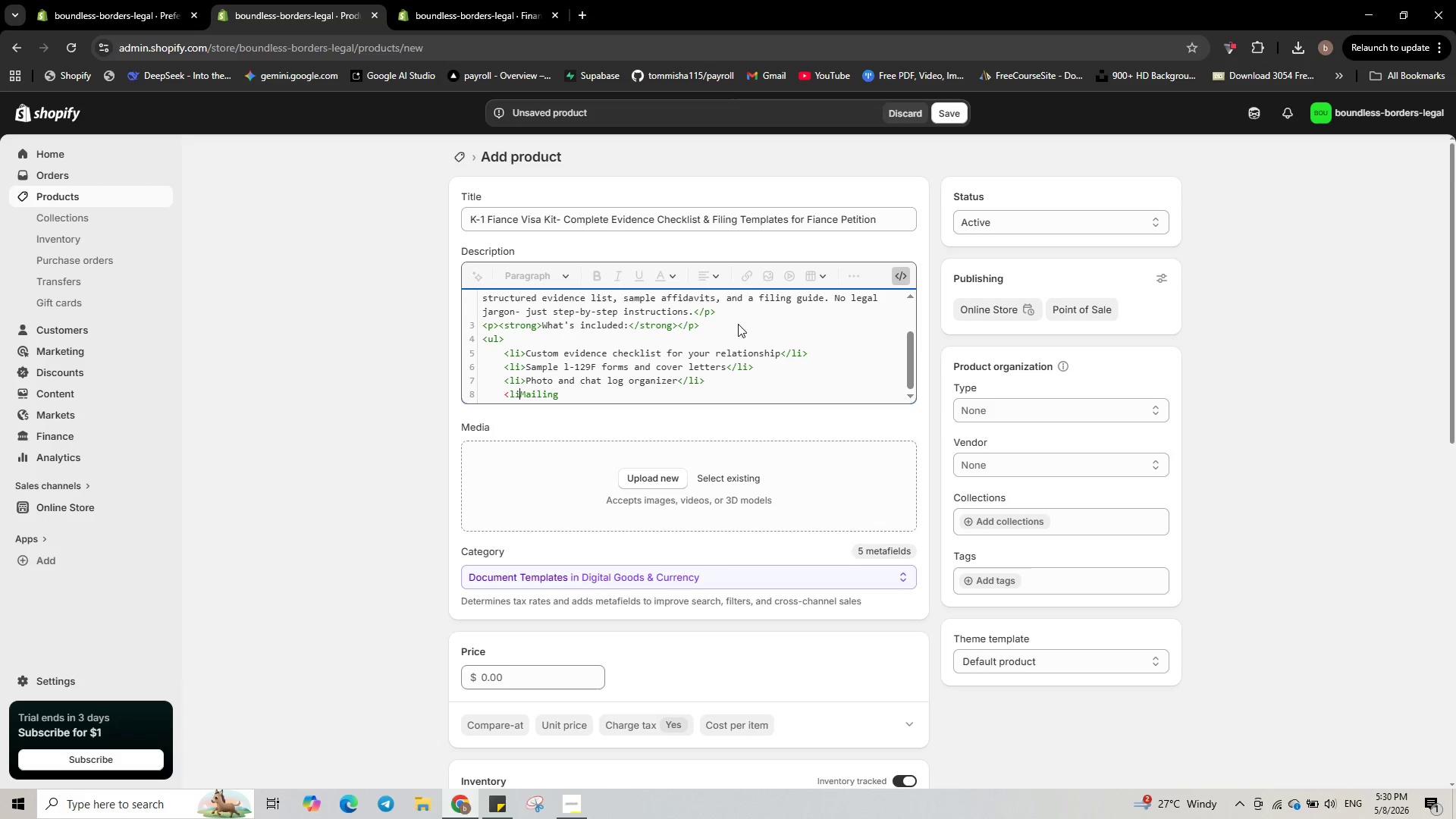 
type(> instri)
key(Backspace)
type(uction to USCIS</li>)
 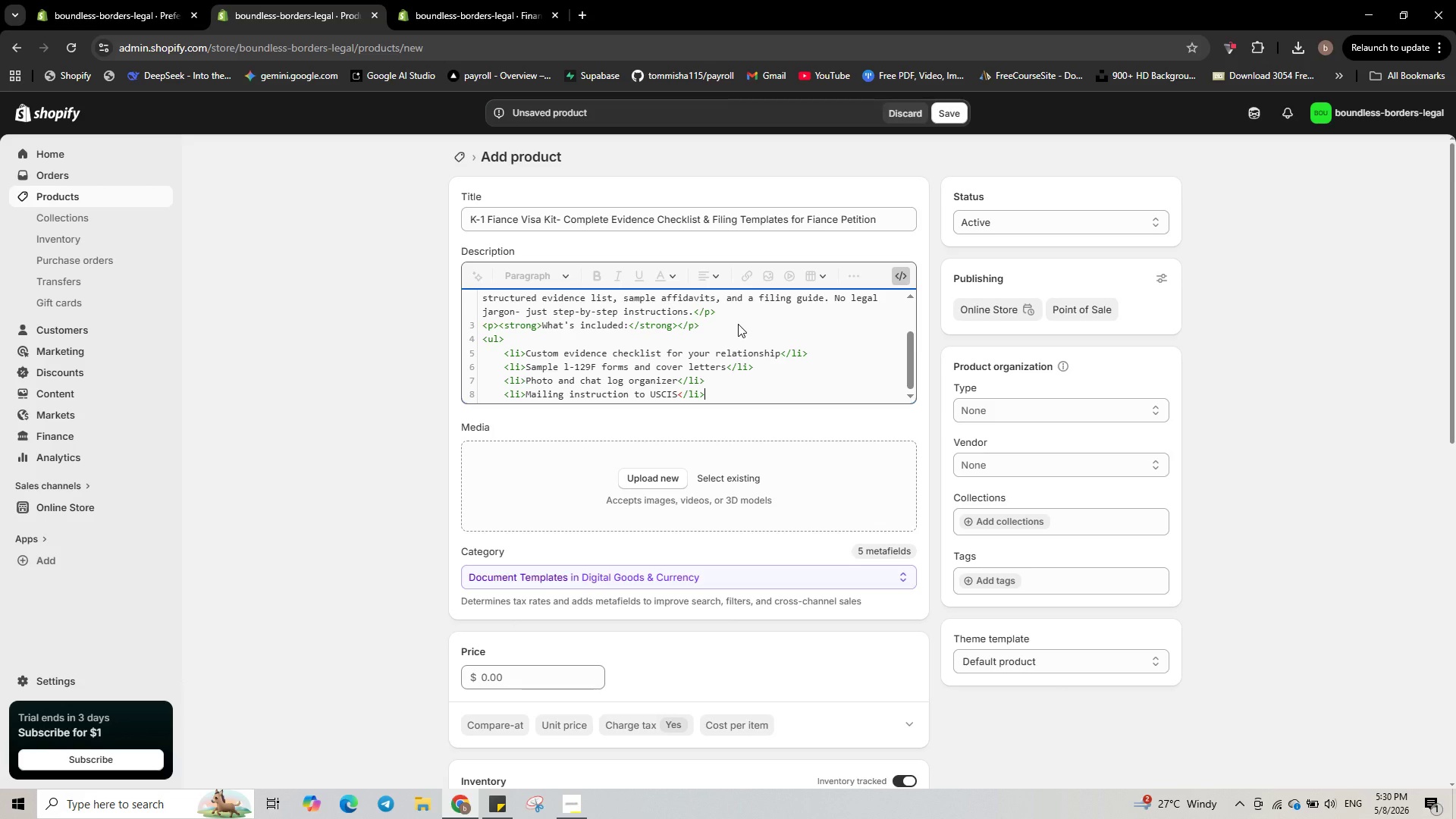 
hold_key(key=ArrowRight, duration=0.72)
 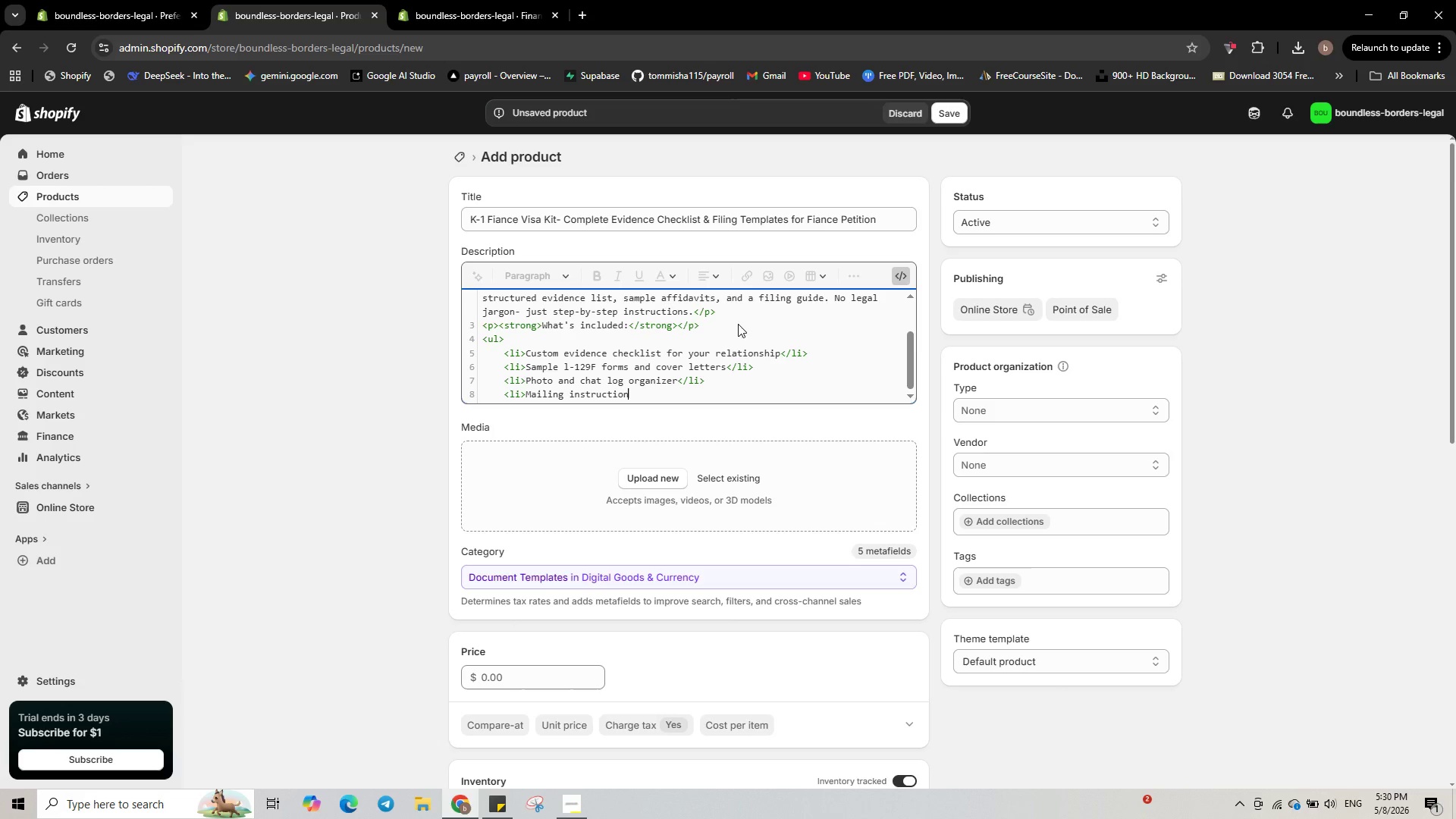 
key(Enter)
 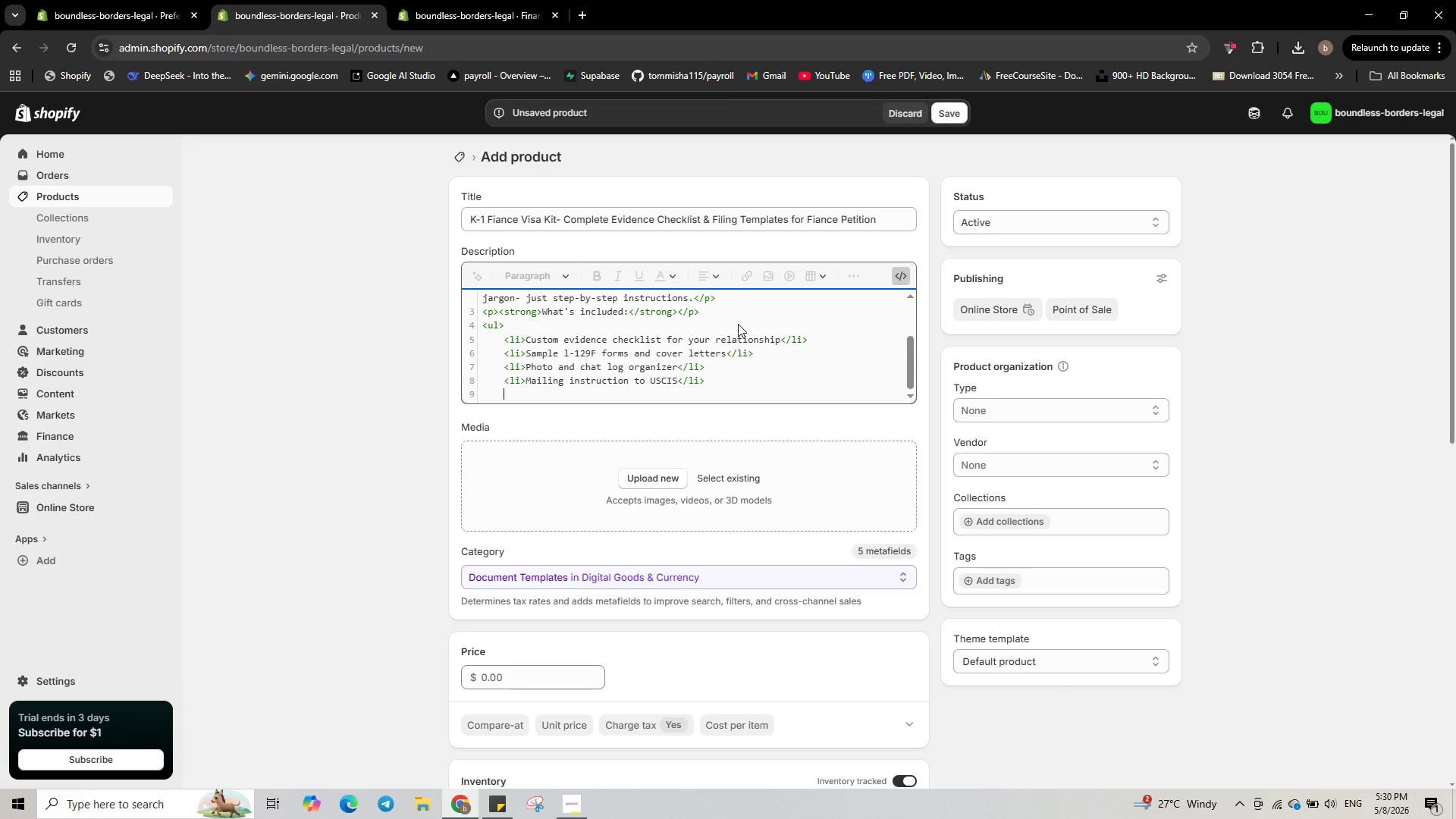 
key(Backspace)
key(Backspace)
type(</ul>)
 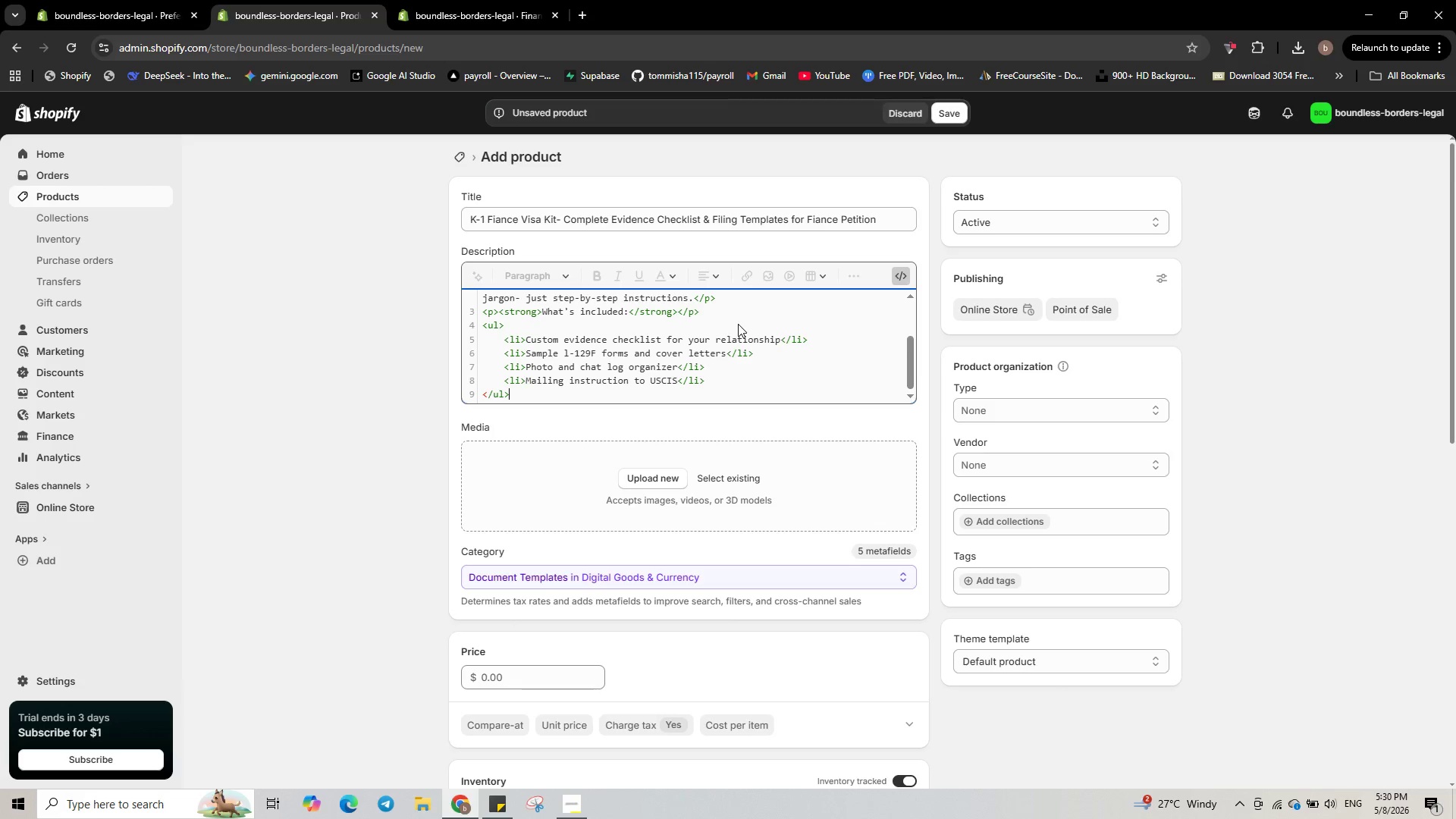 
key(Enter)
 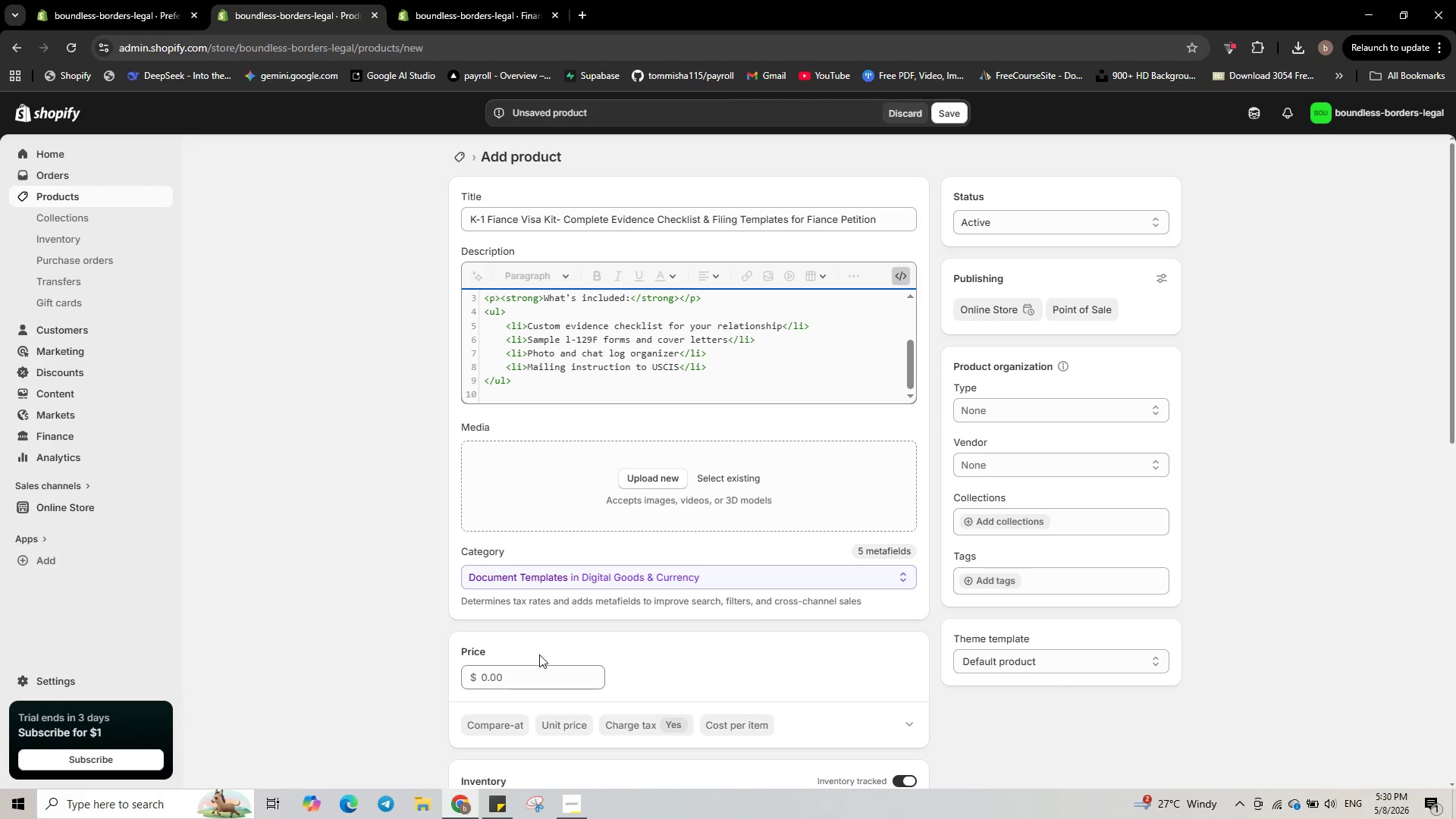 
left_click([537, 676])
 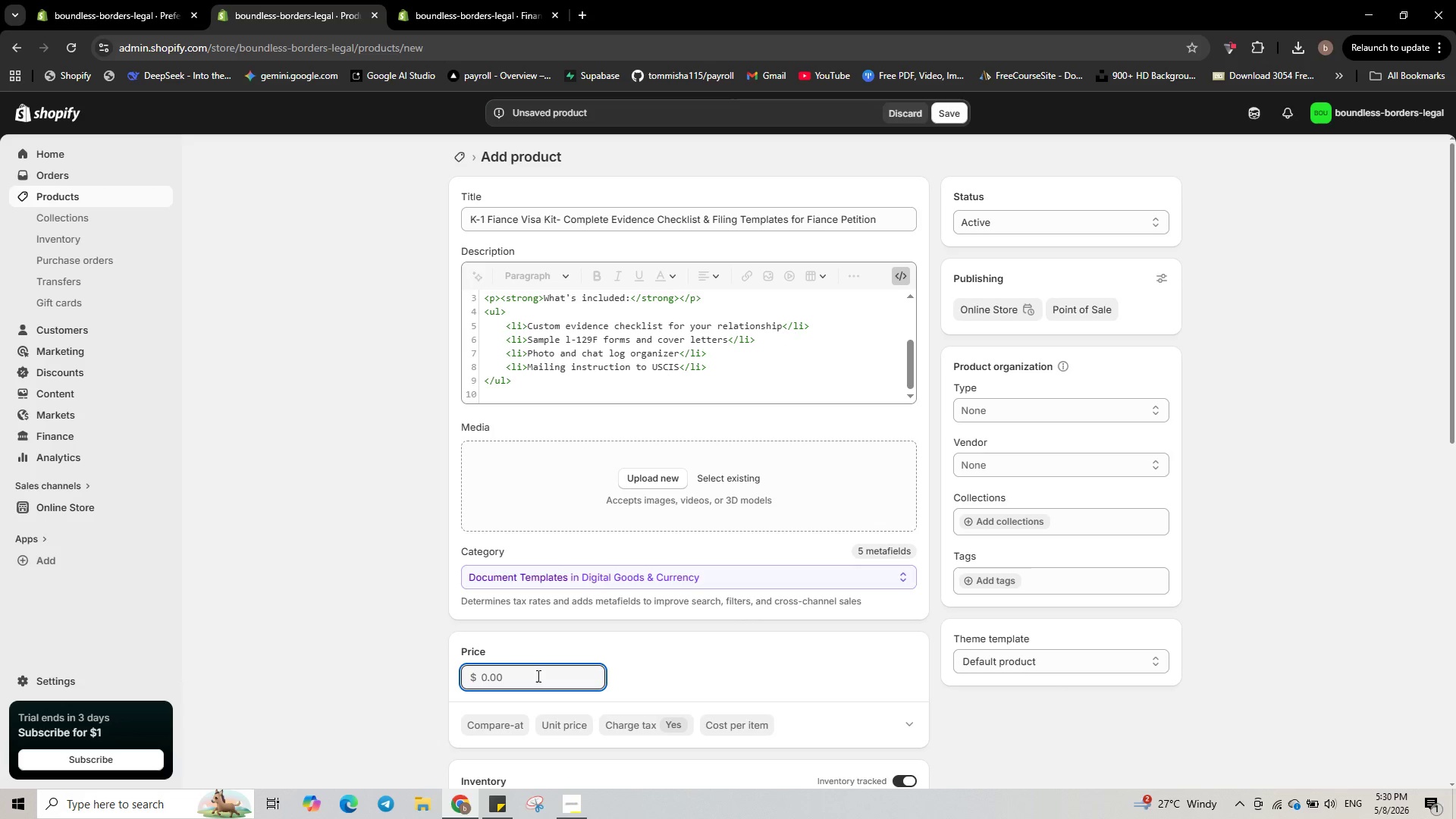 
type(299)
 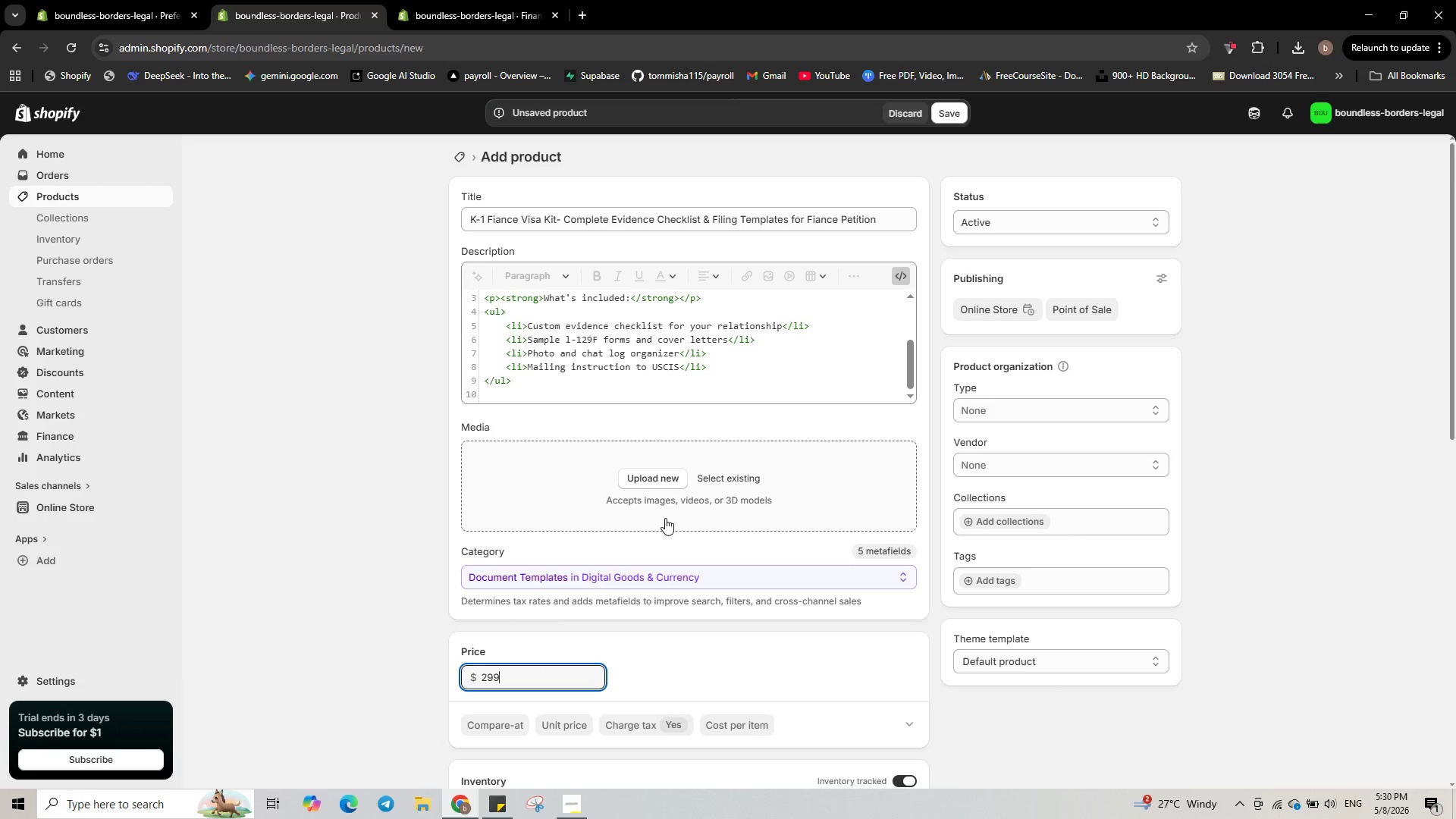 
left_click([649, 480])
 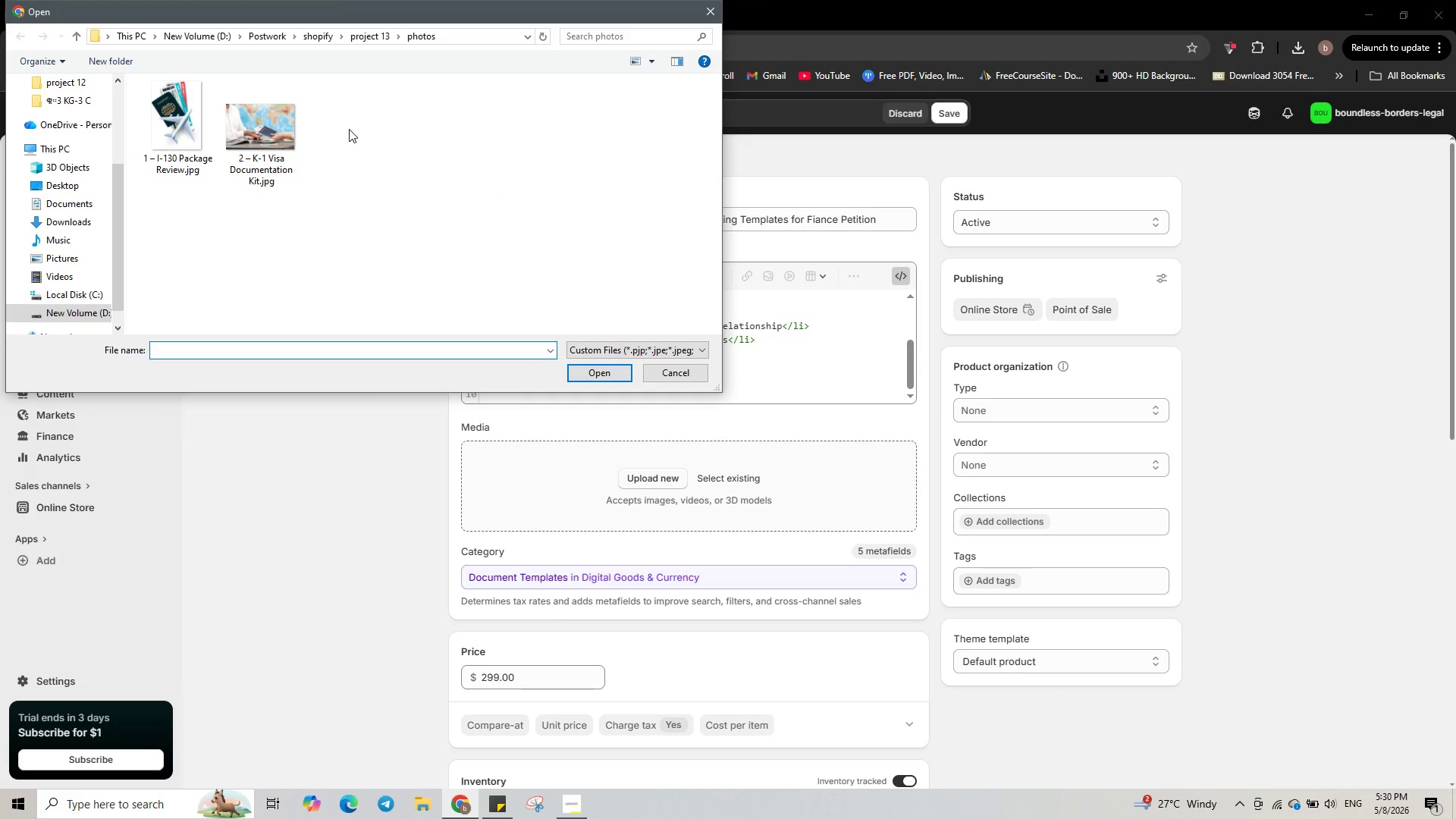 
left_click([295, 120])
 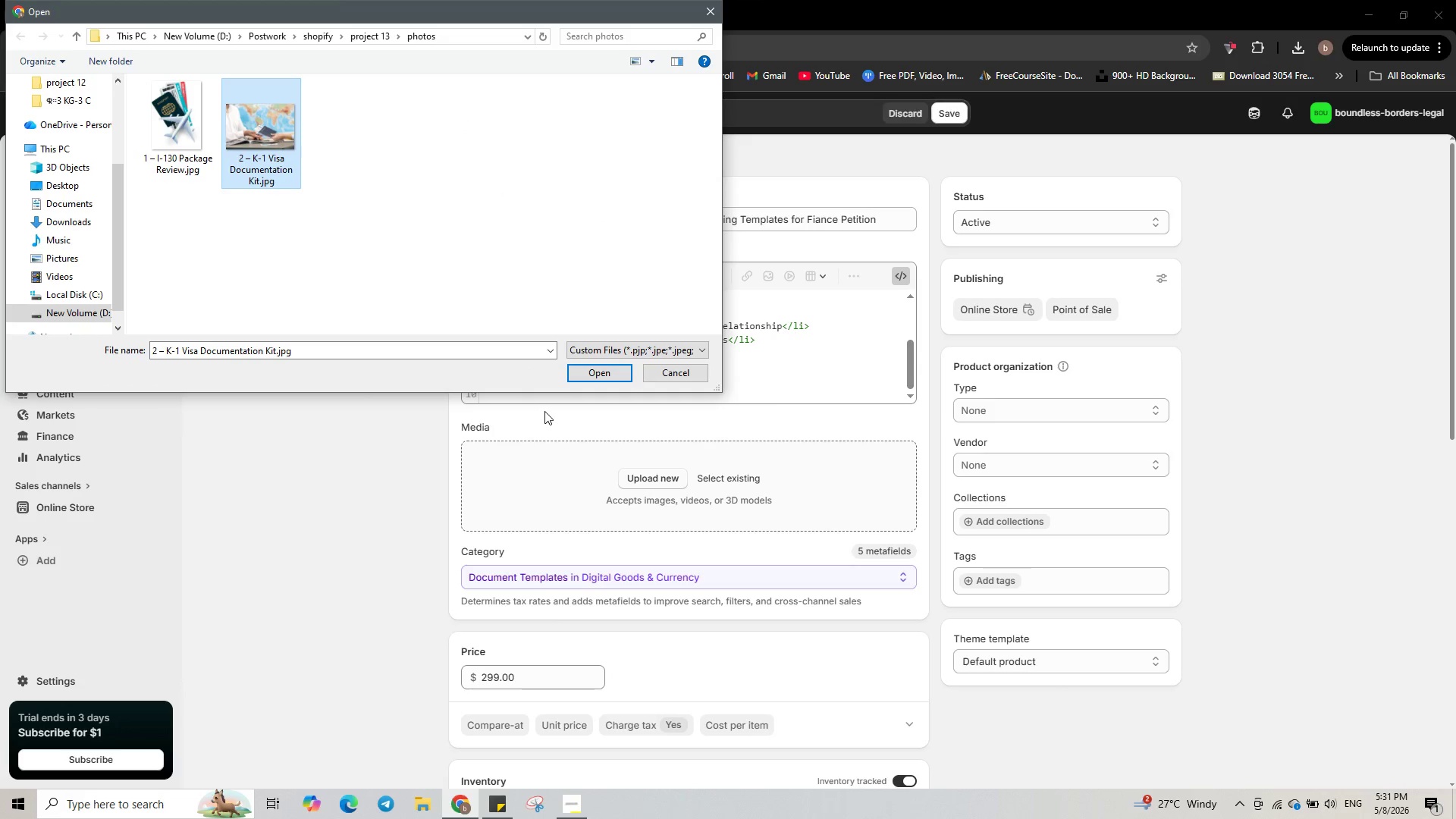 
key(Enter)
 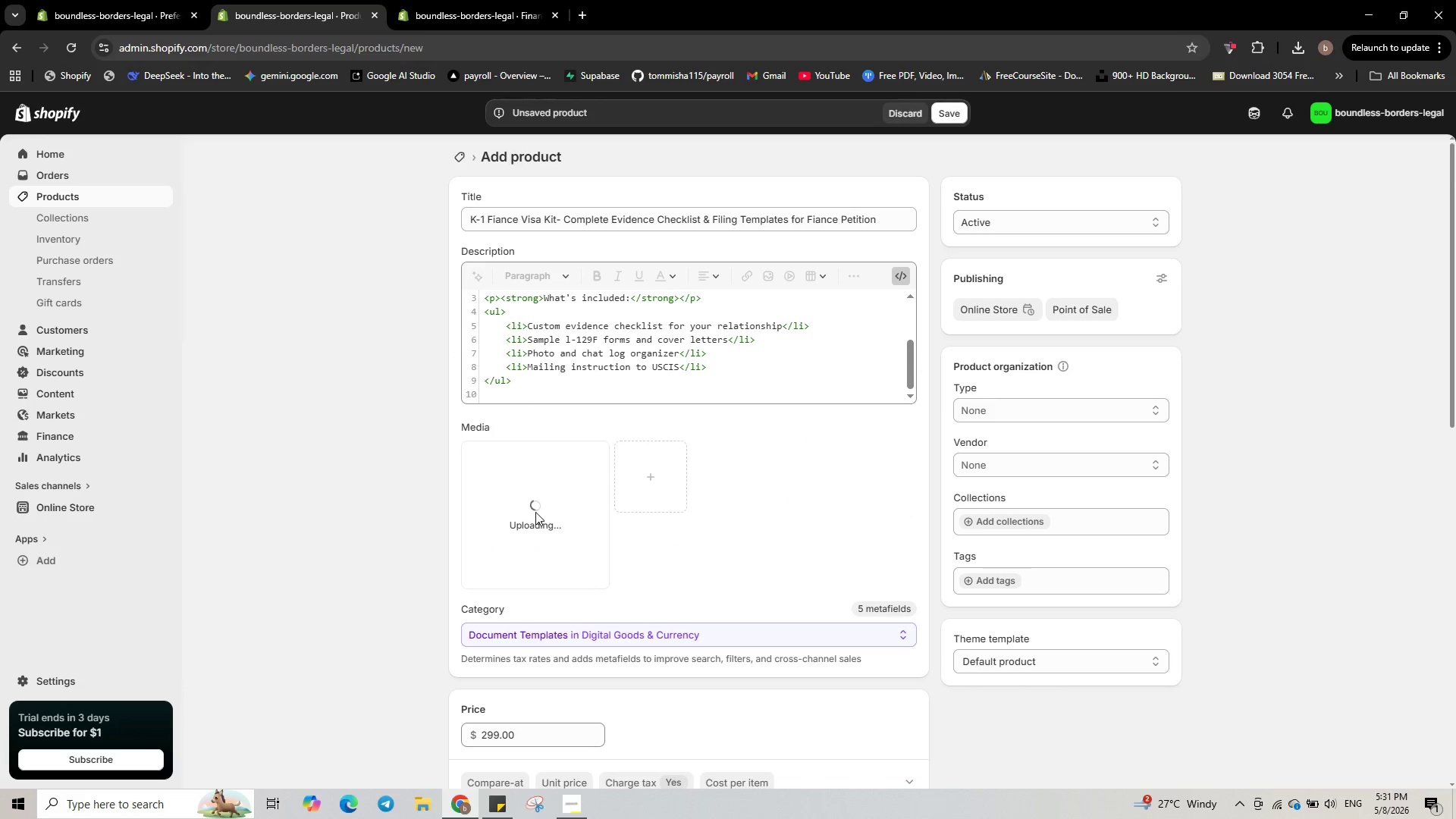 
left_click([535, 512])
 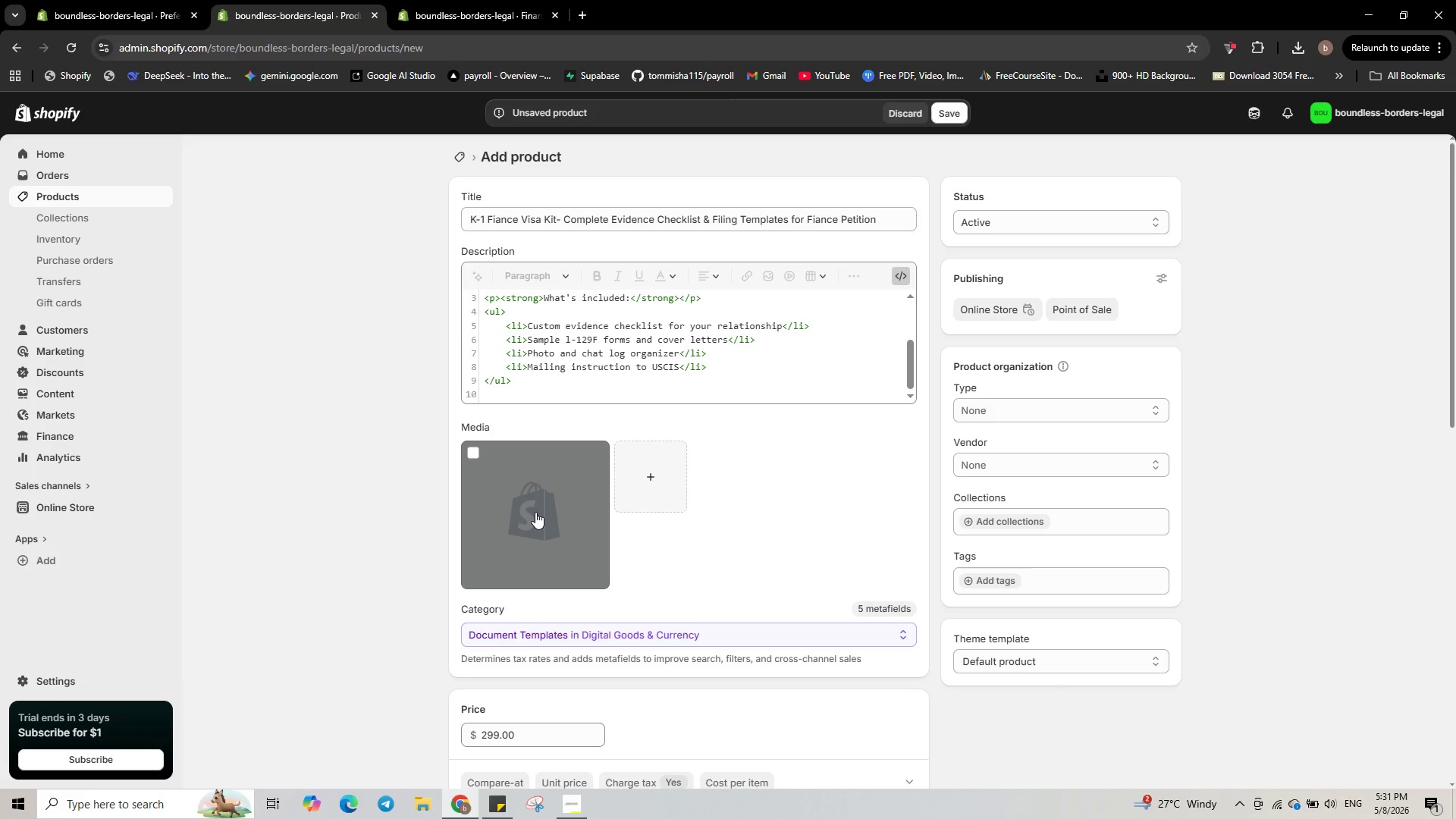 
wait(5.2)
 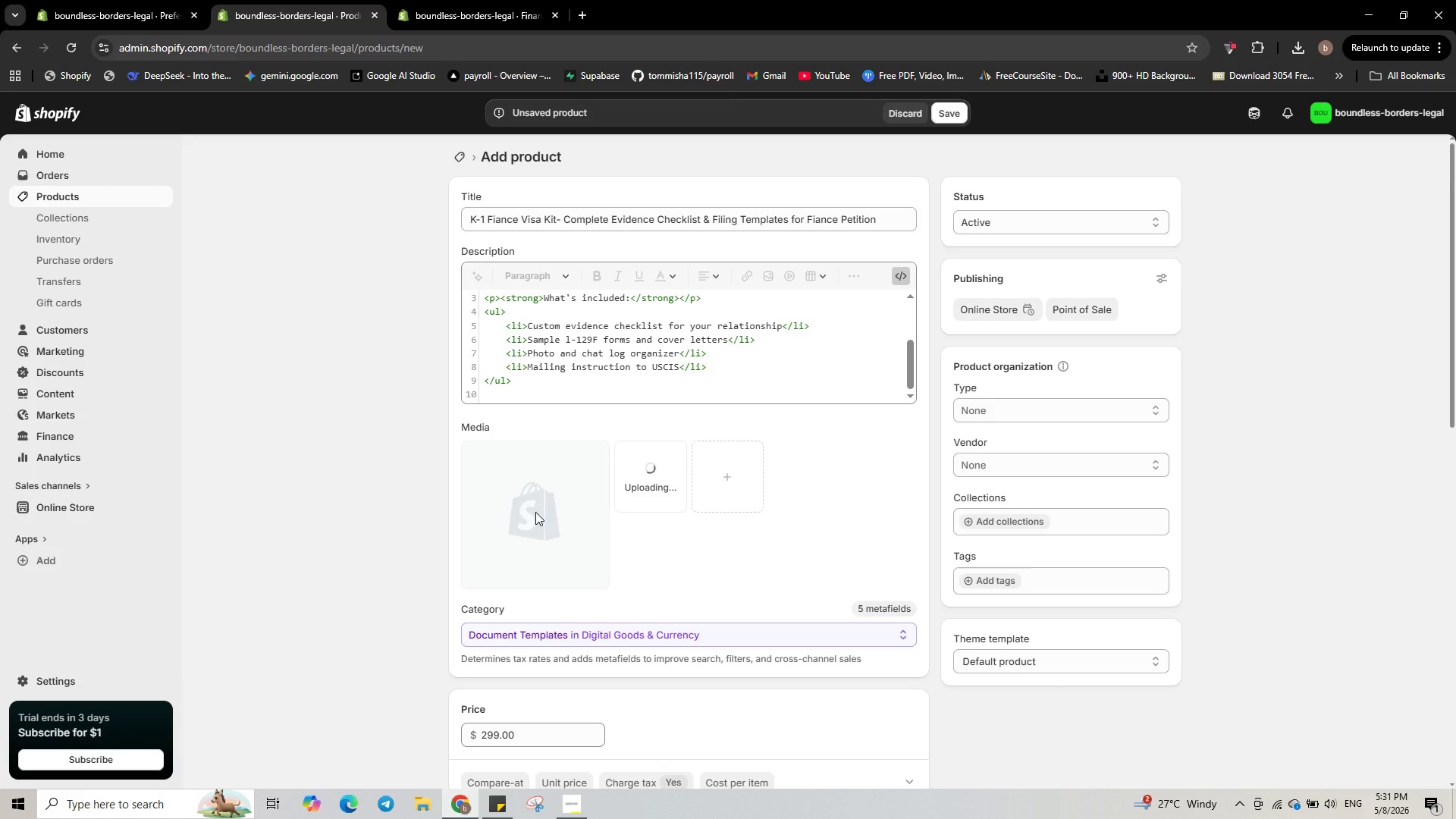 
left_click([535, 512])
 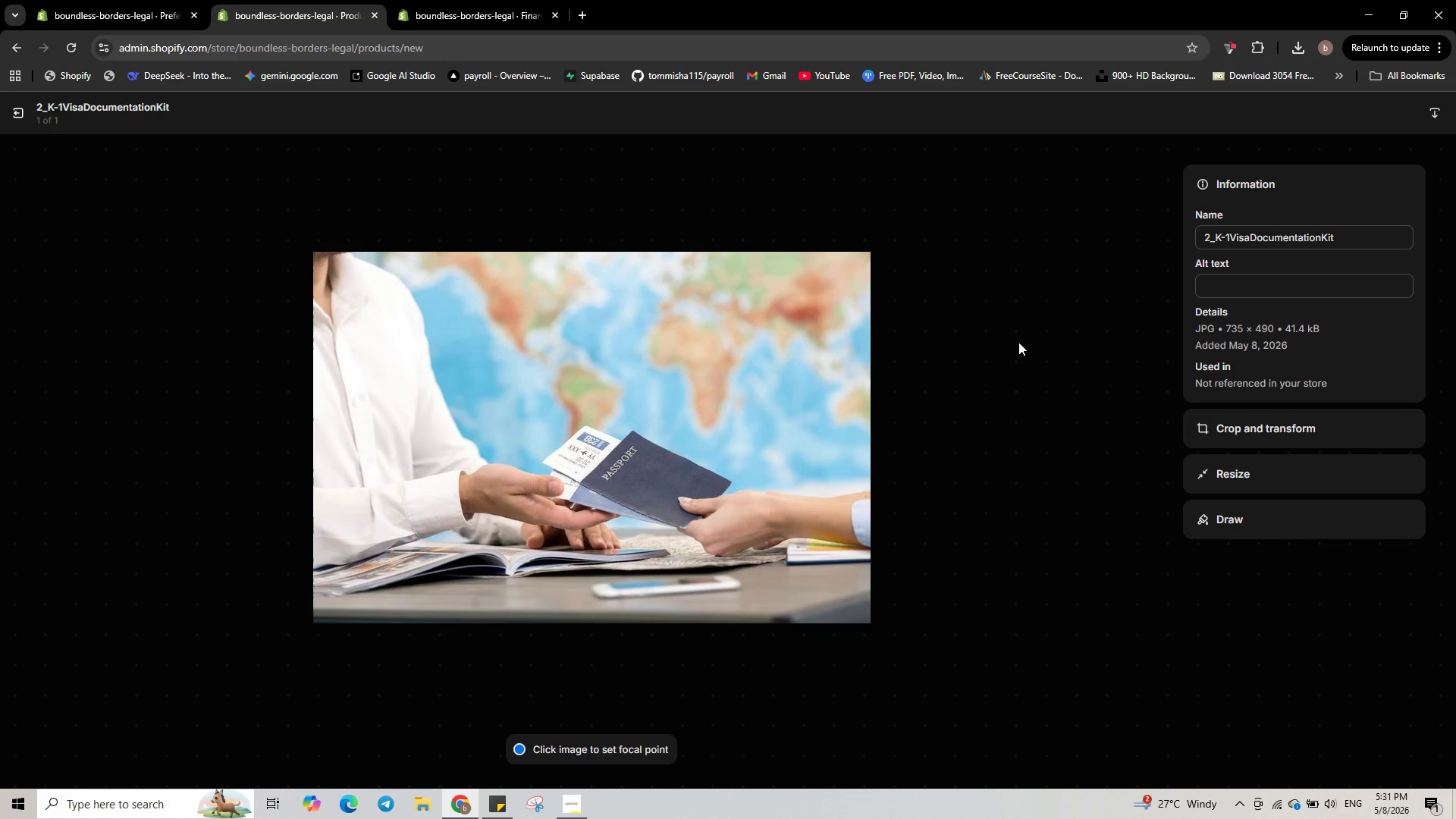 
left_click([1263, 290])
 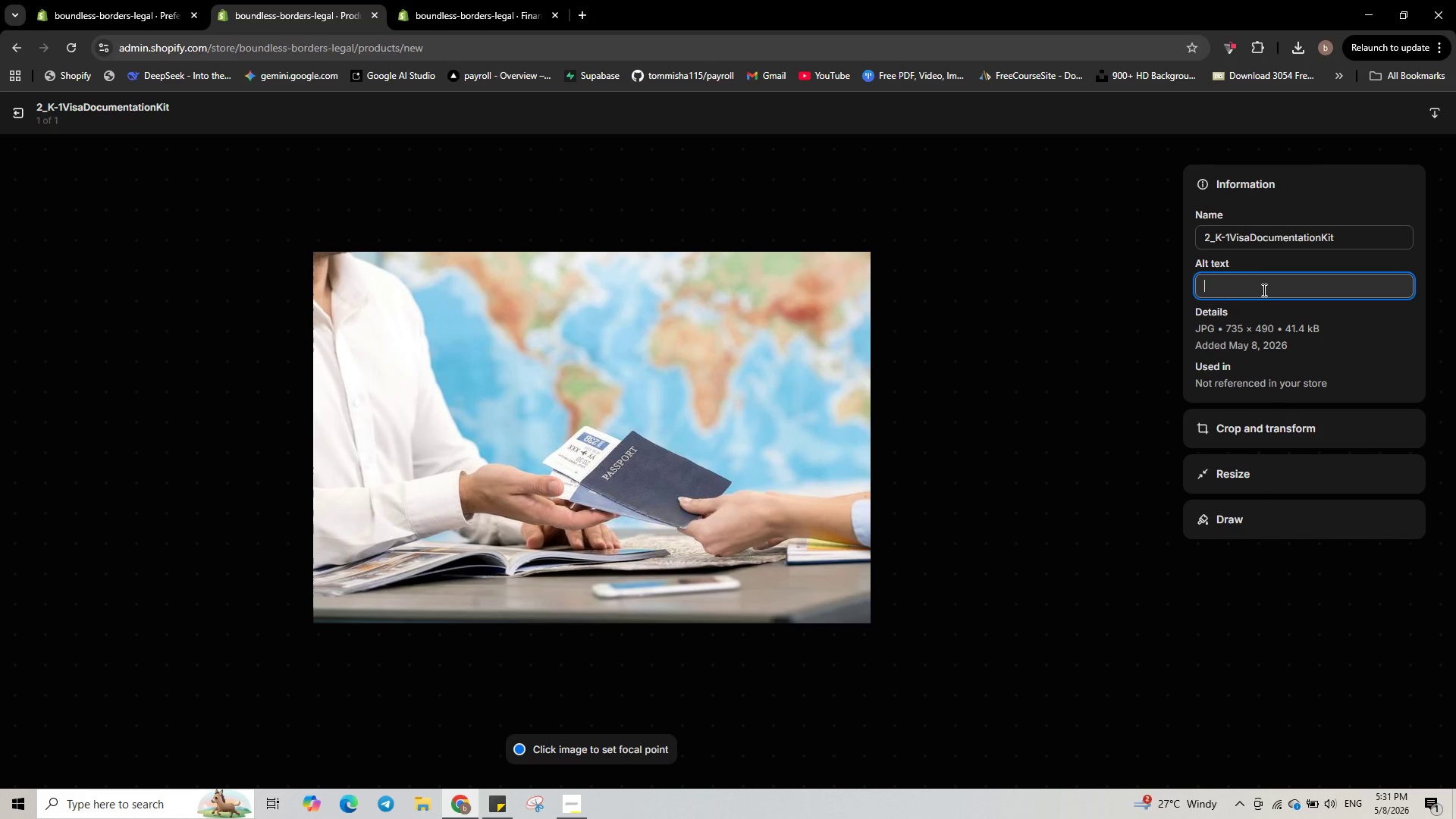 
type(K-1 fiance )
 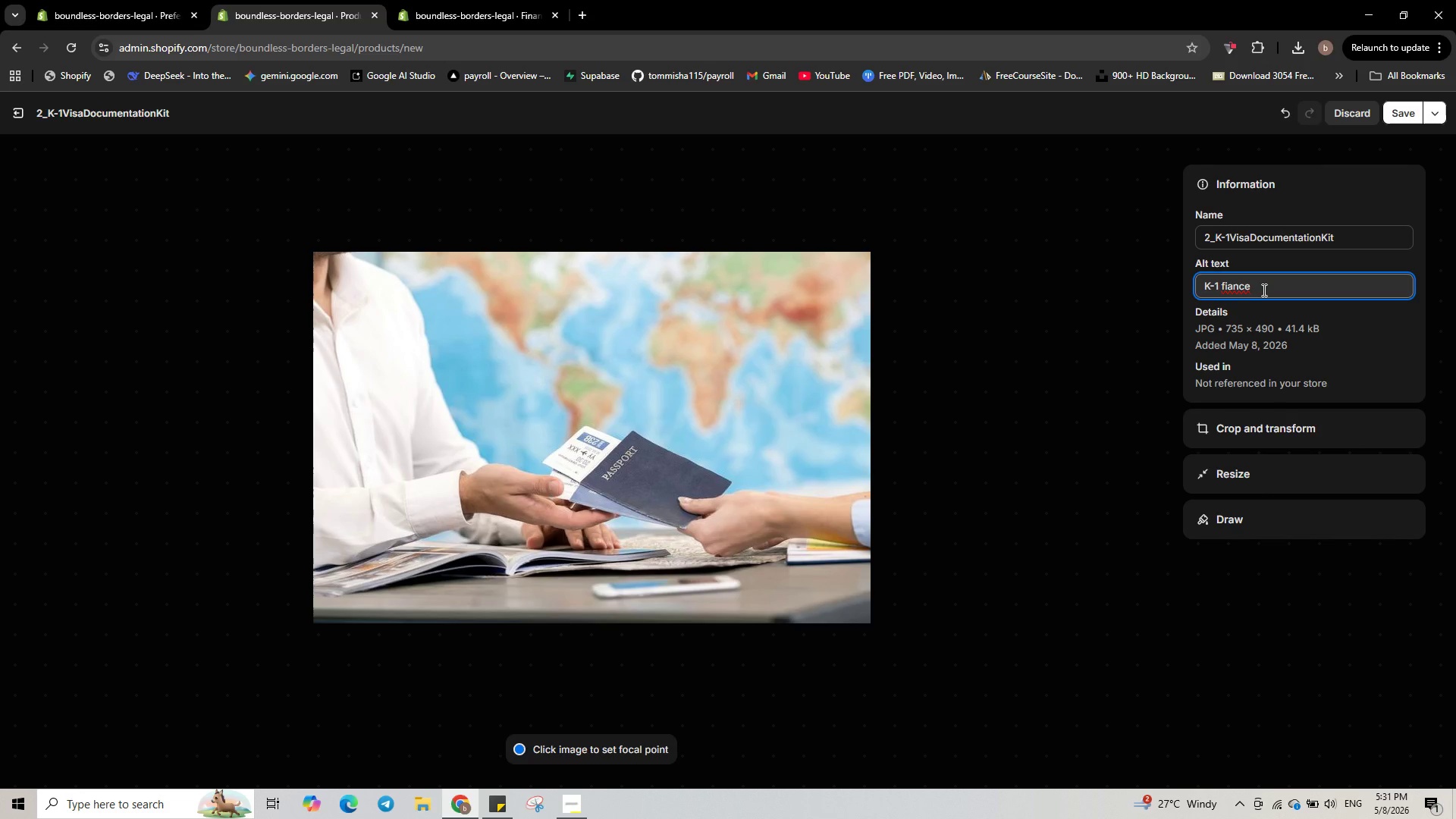 
type(visa document kit icon- family immigration legal service)
 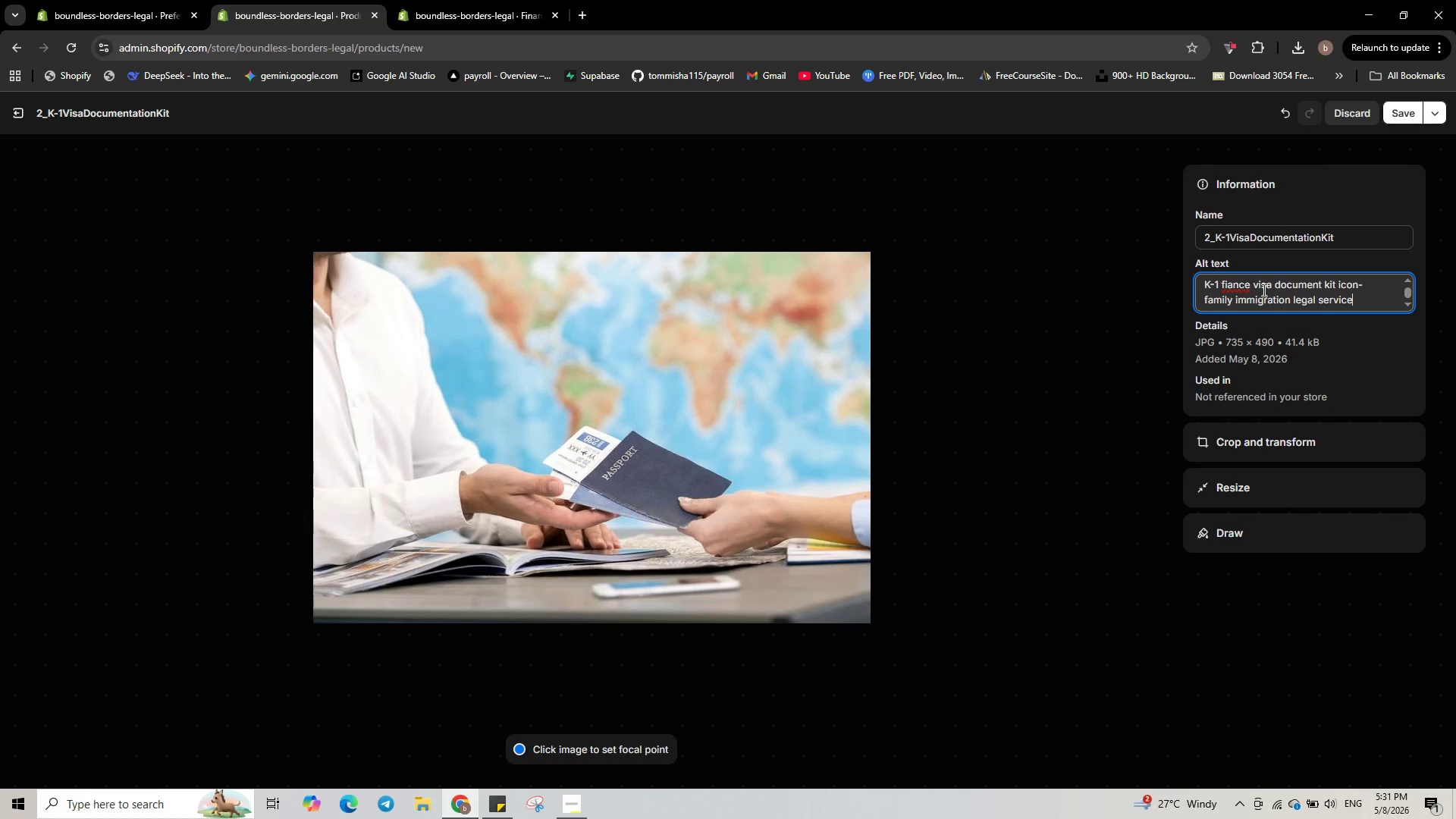 
key(Enter)
 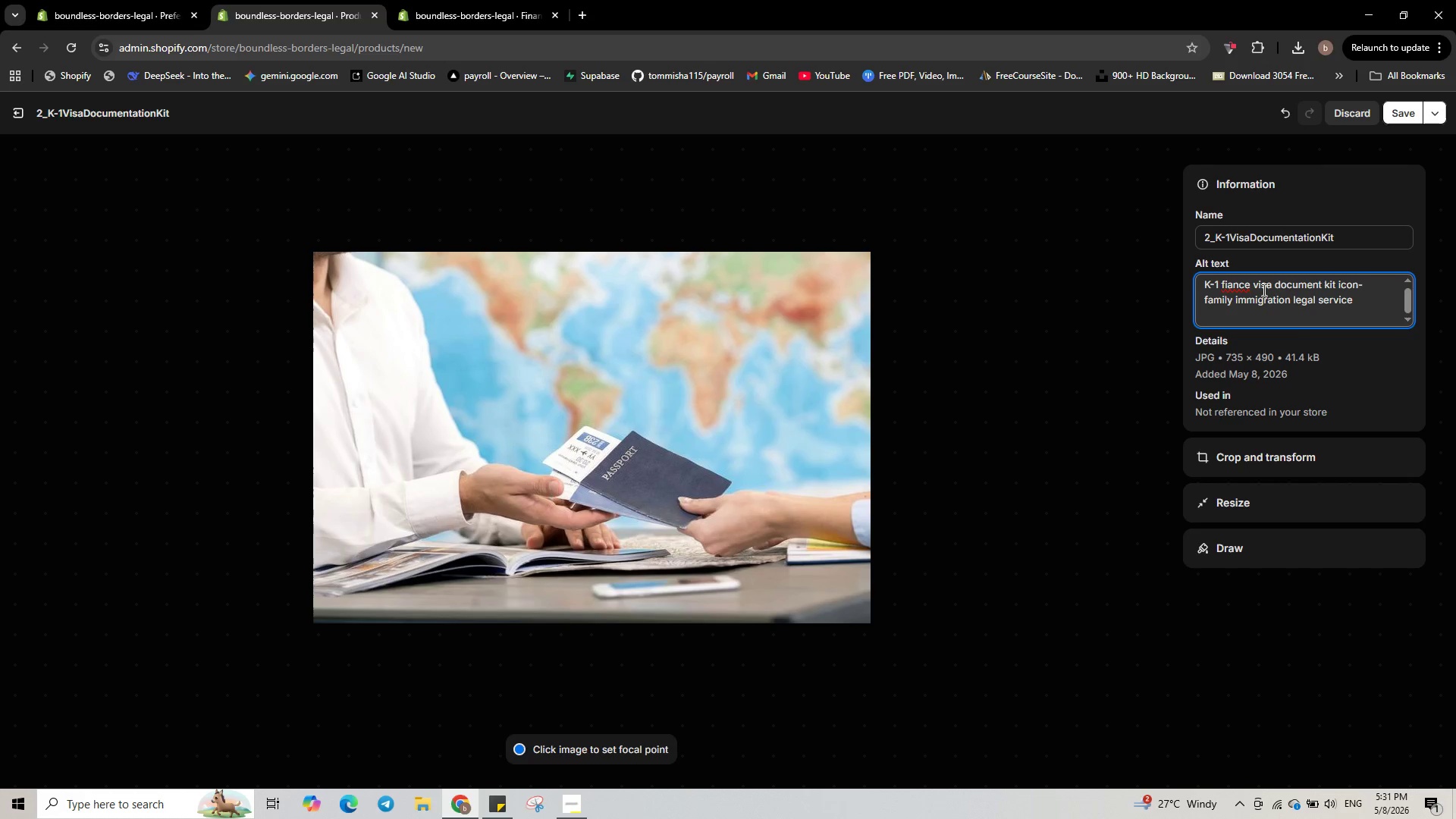 
key(Backspace)
 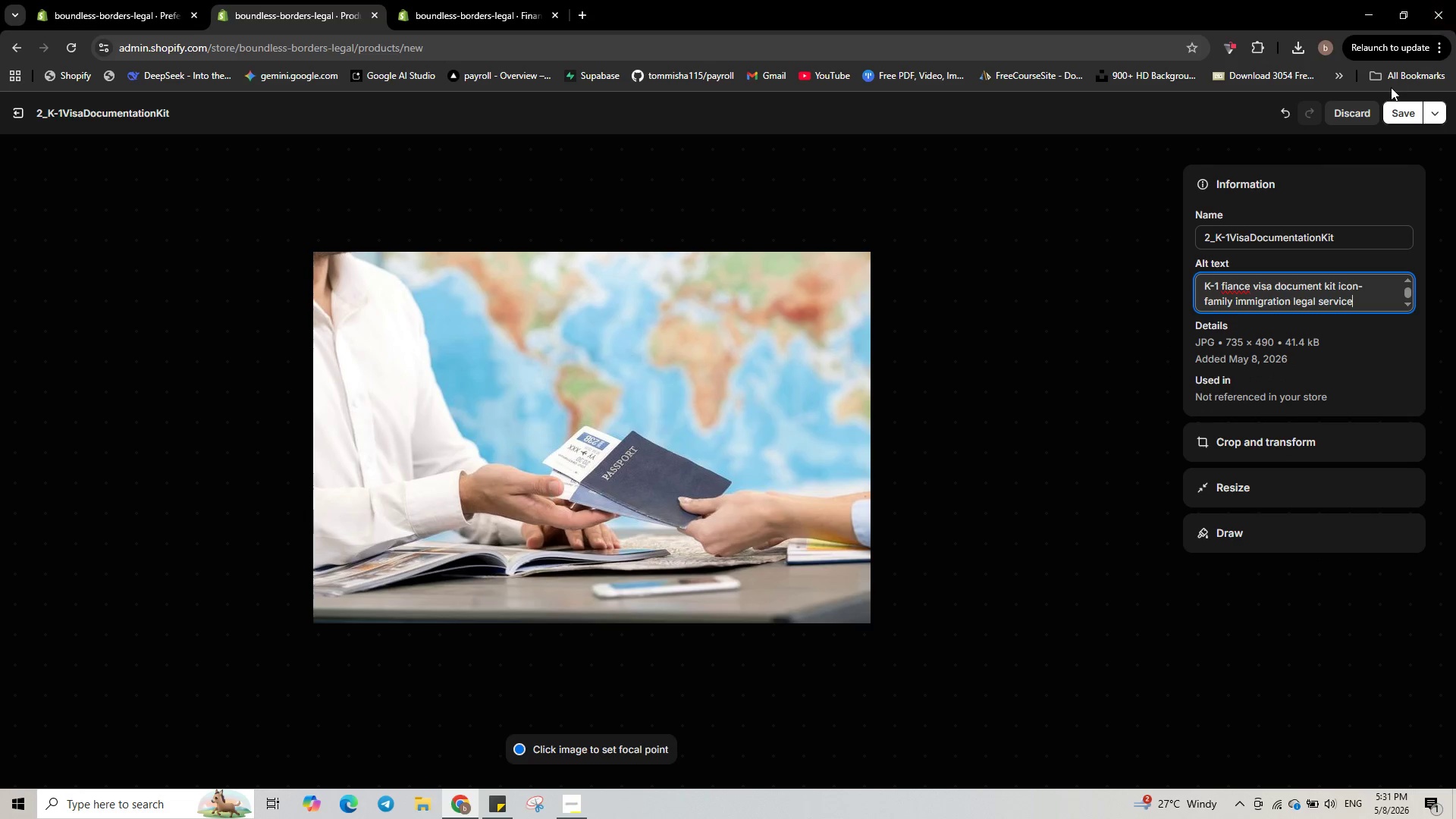 
left_click([1401, 110])
 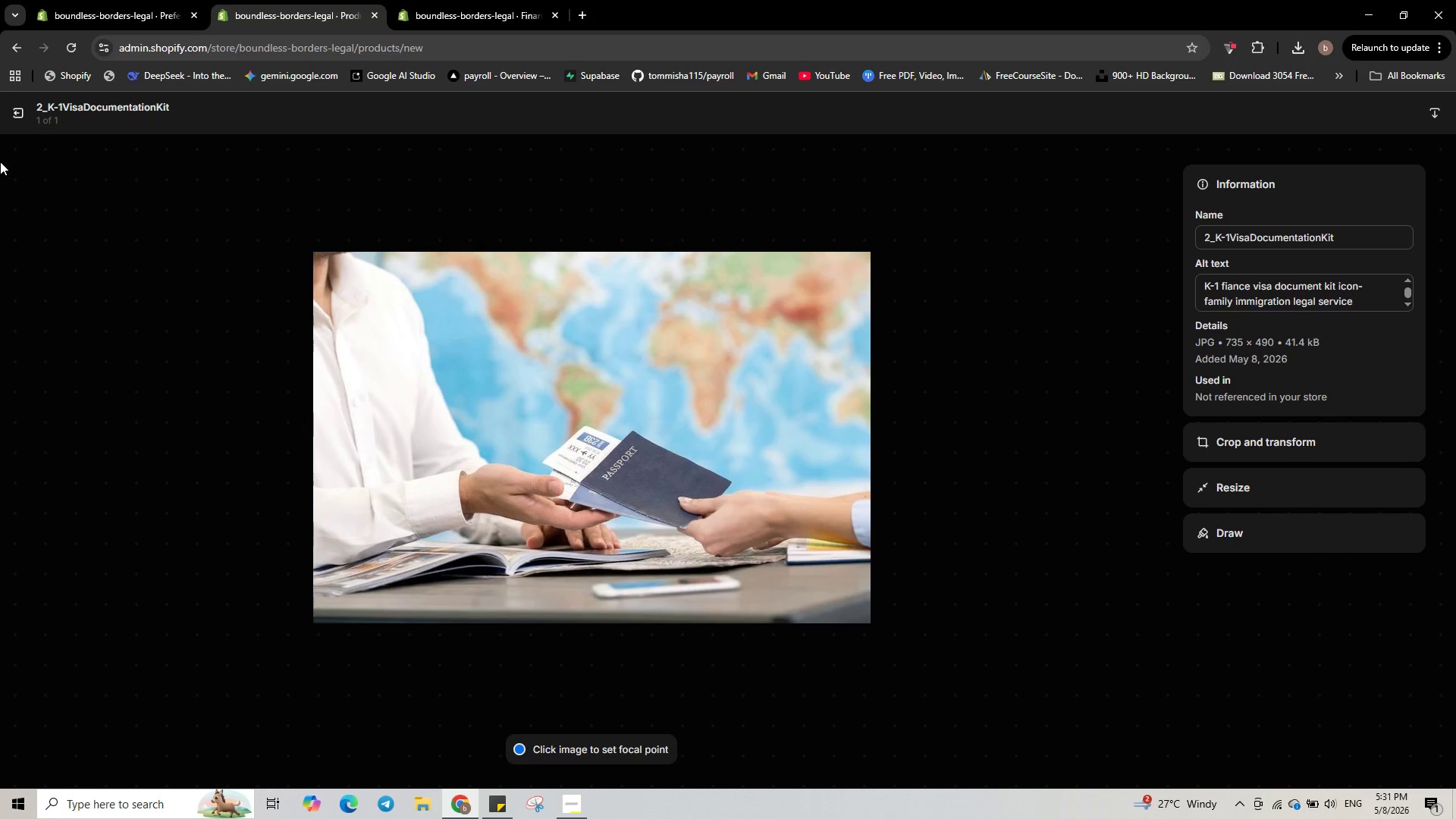 
left_click([5, 110])
 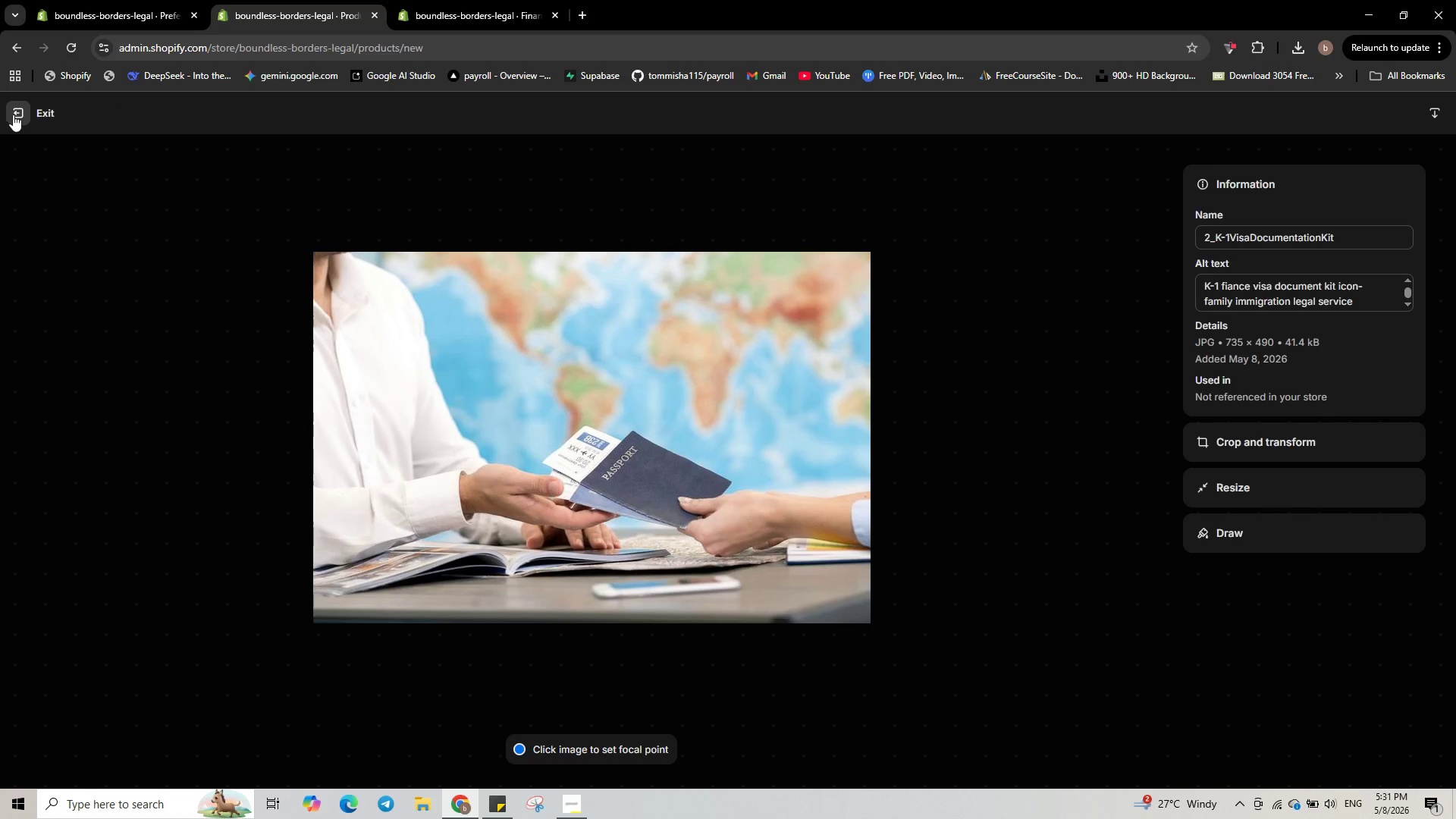 
left_click([13, 115])
 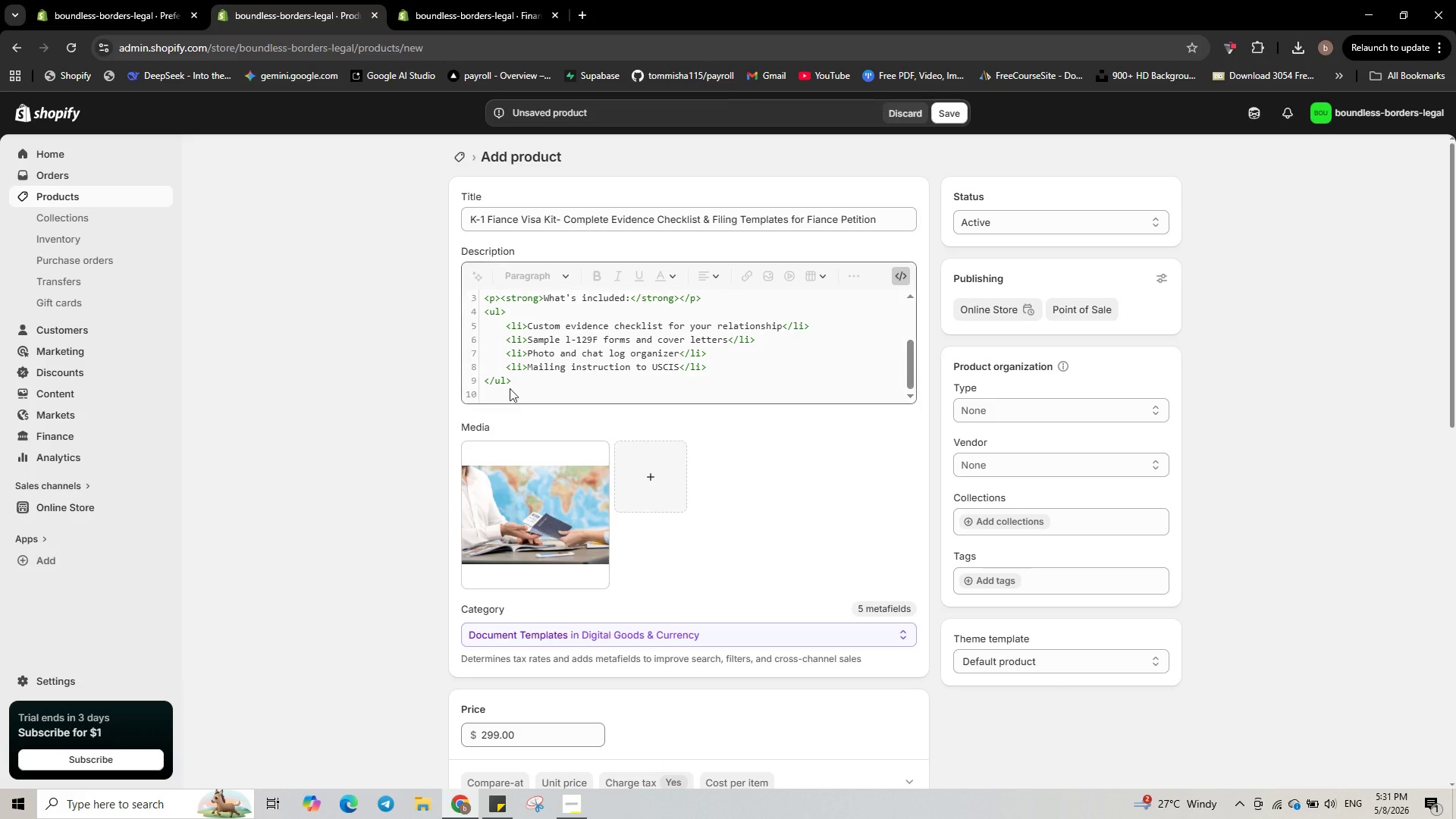 
scroll: coordinate [524, 410], scroll_direction: down, amount: 2.0
 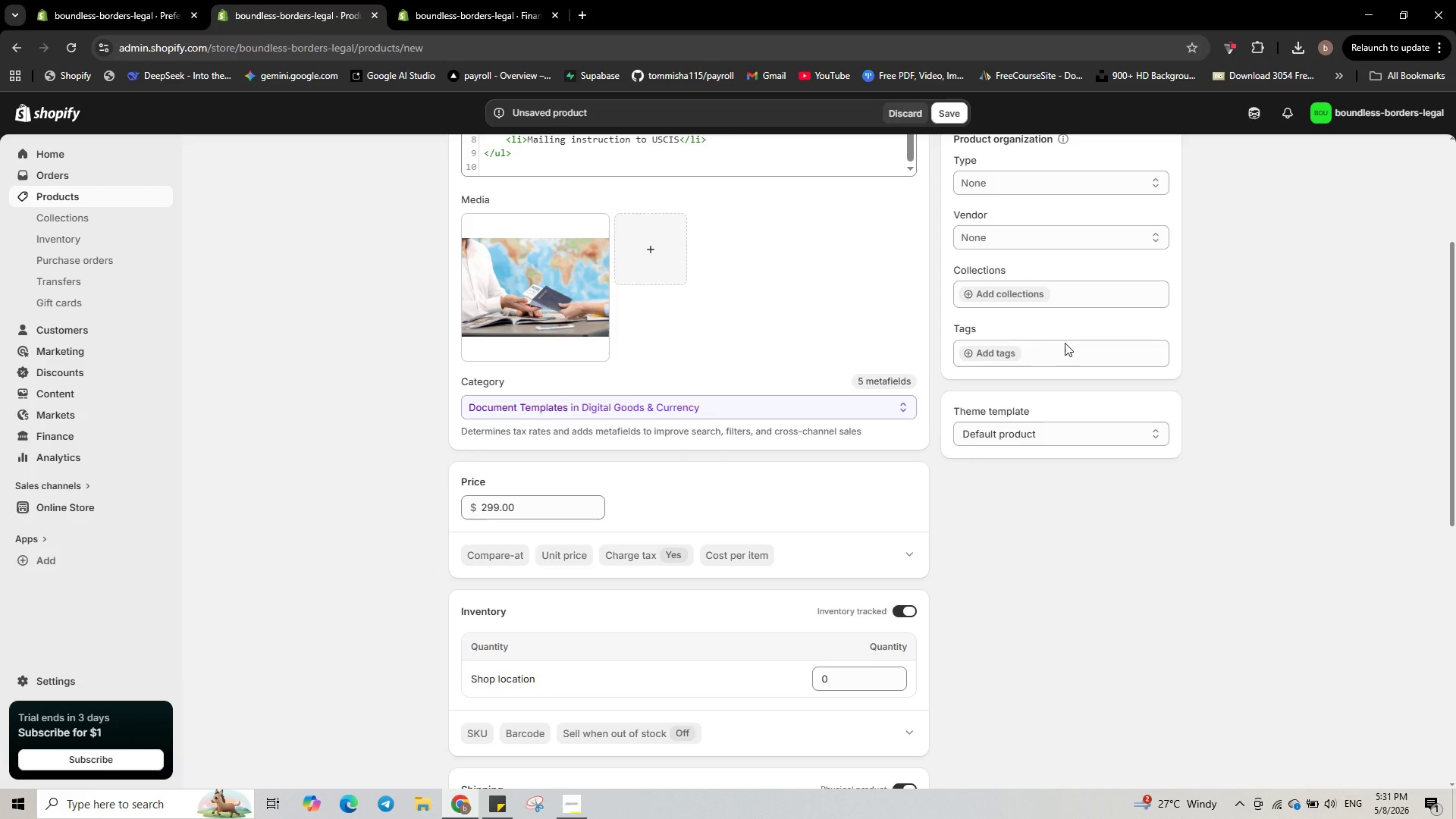 
left_click([1065, 343])
 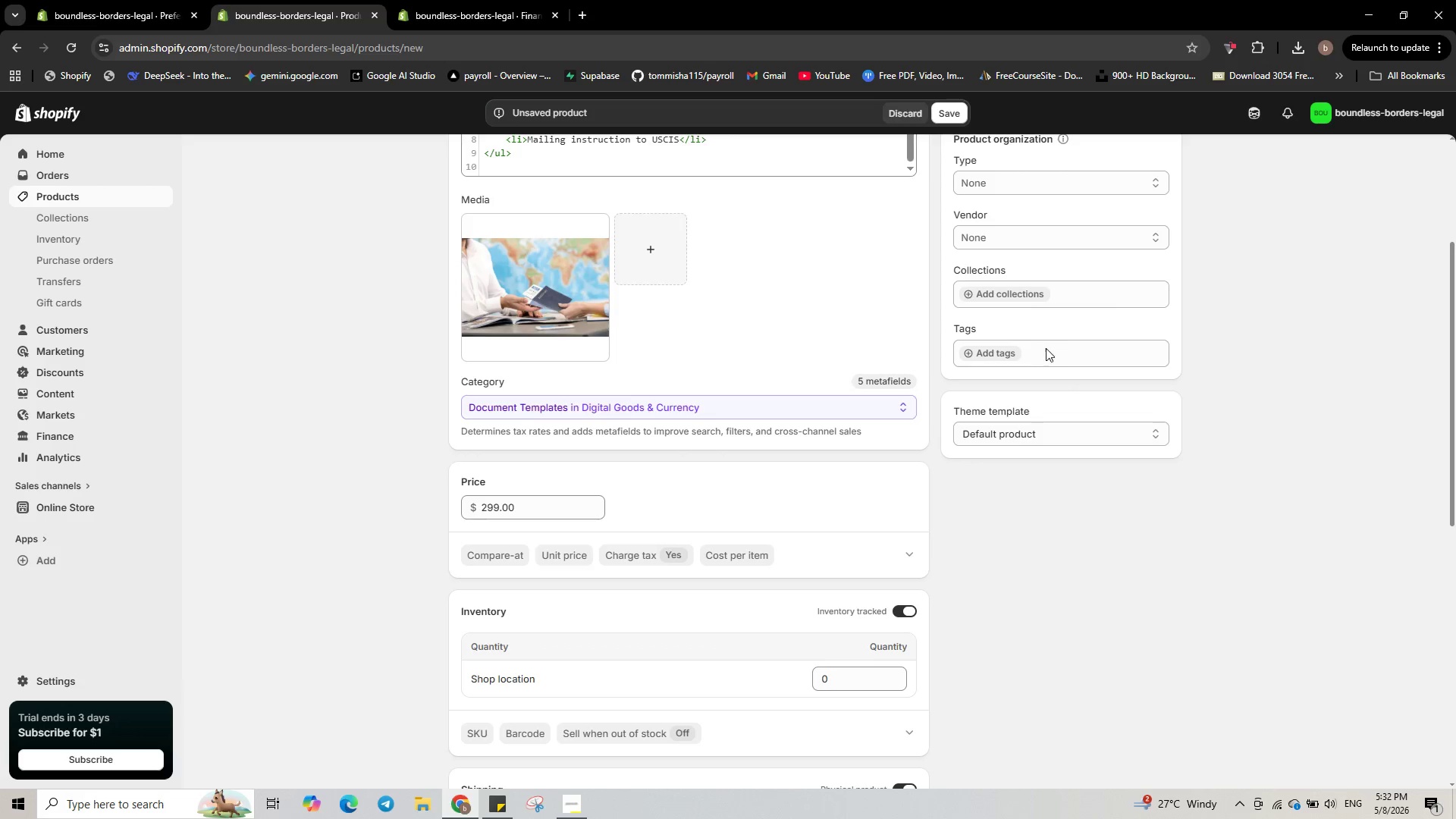 
left_click([993, 357])
 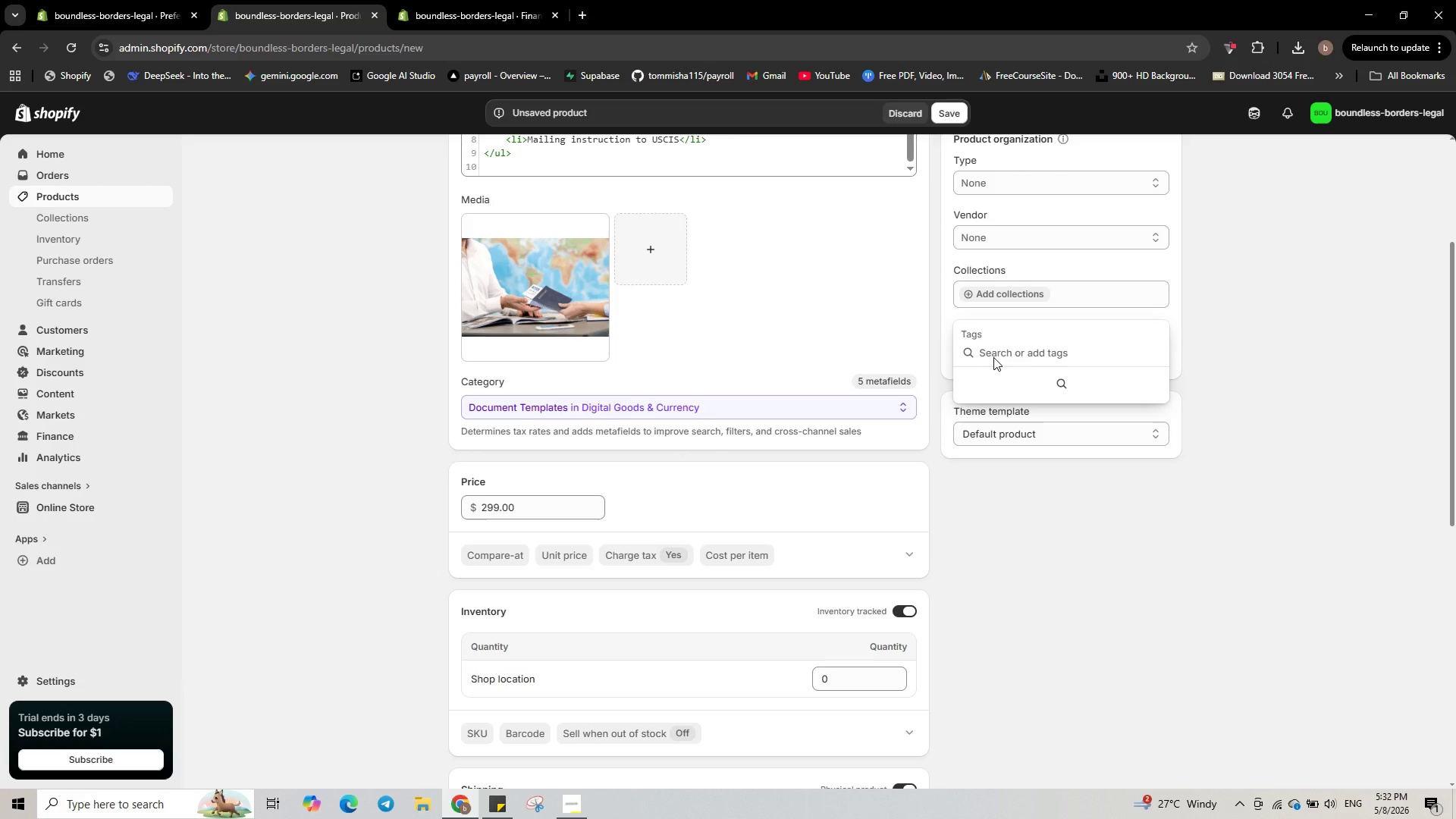 
type(Family based )
 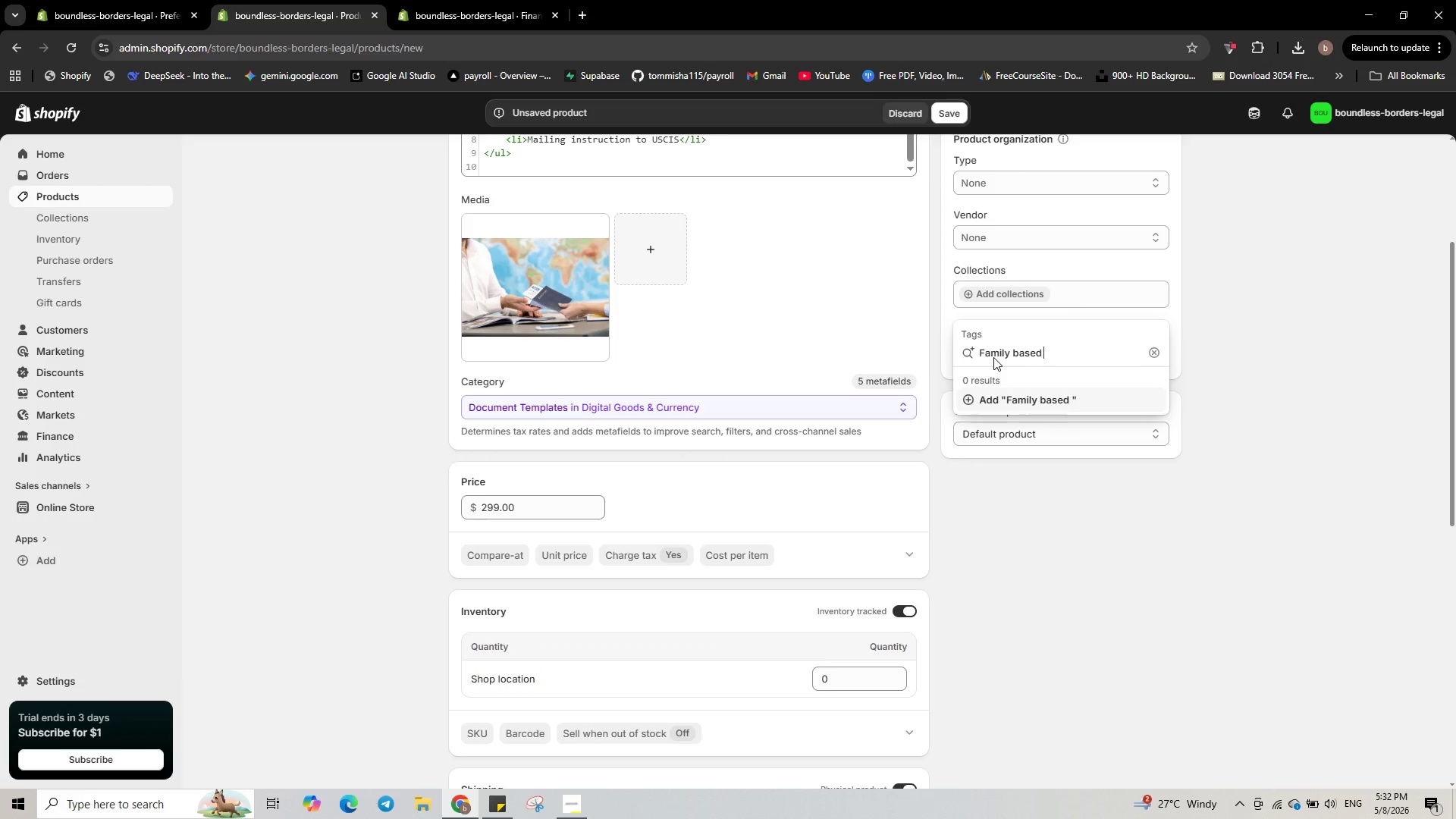 
type(immigrato)
key(Backspace)
type(ion)
 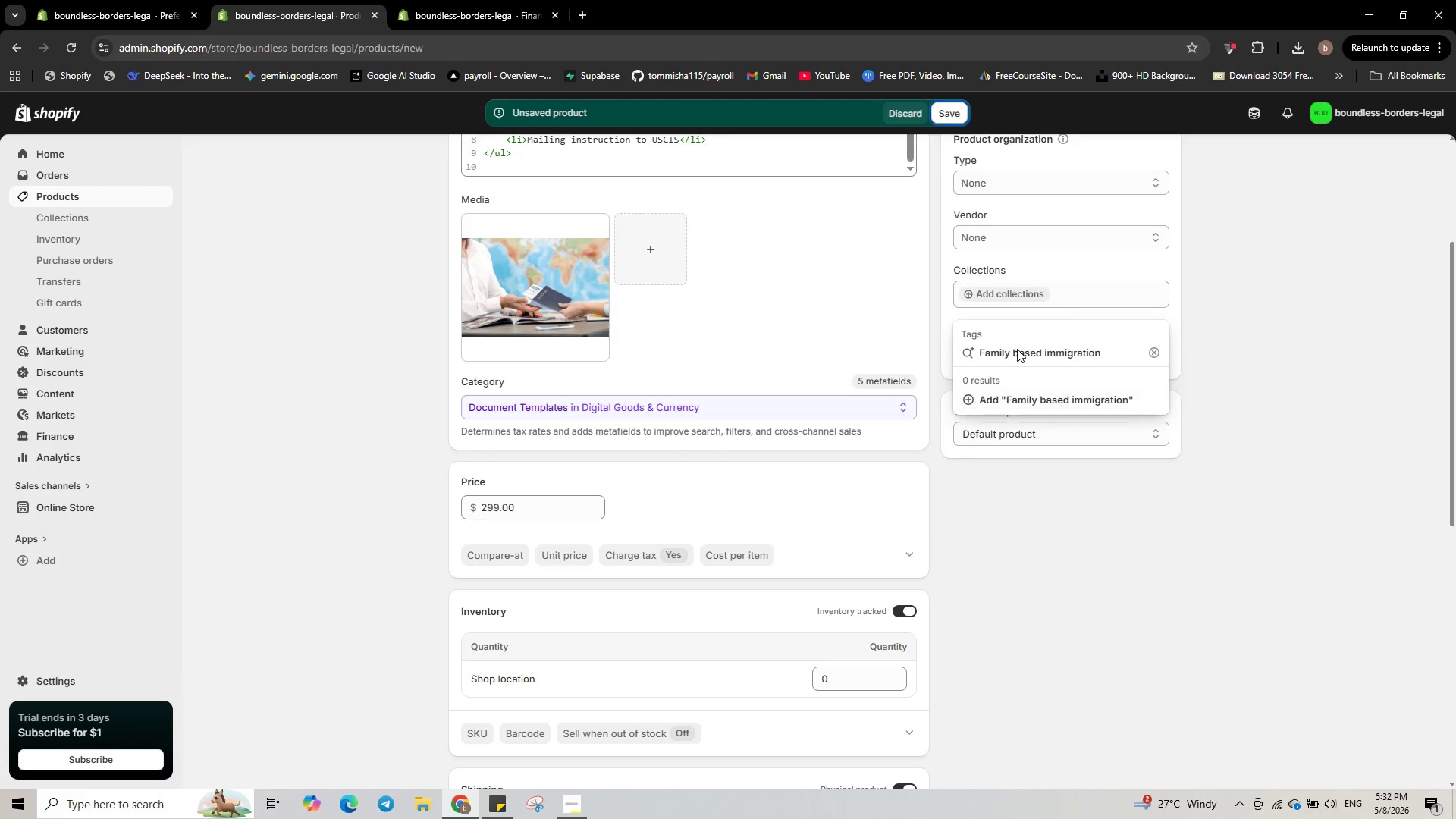 
left_click([1012, 350])
 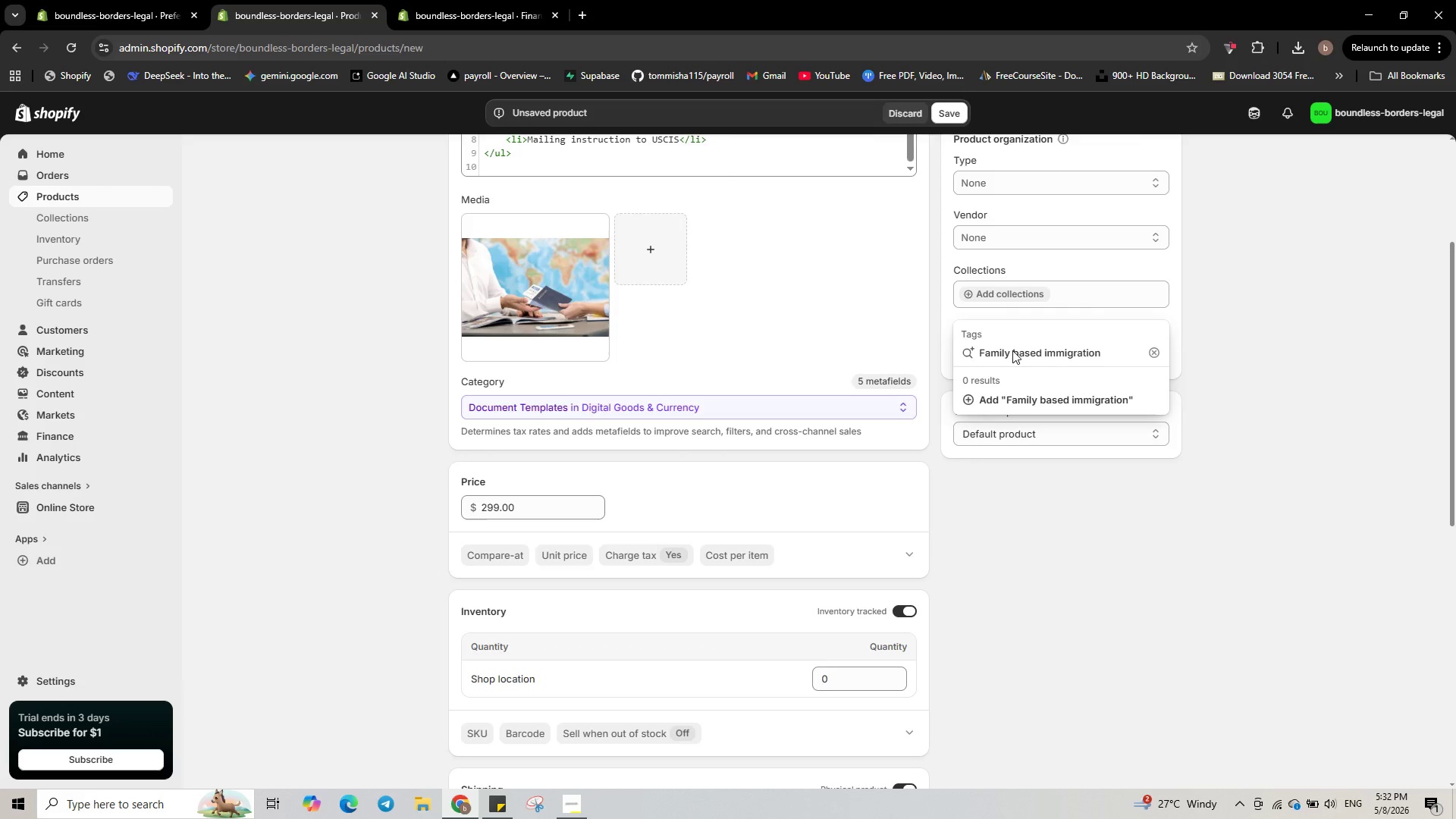 
key(Backspace)
 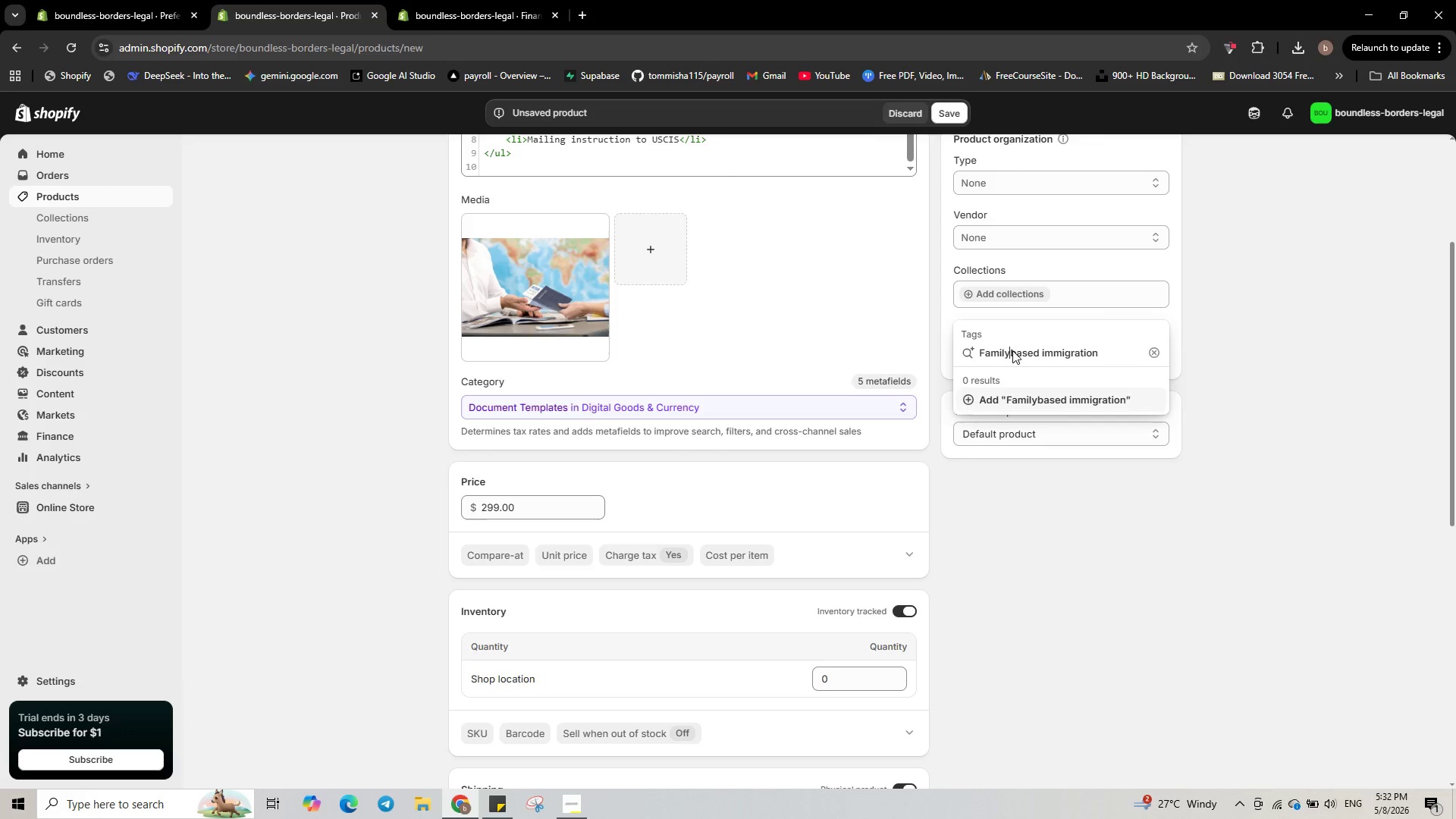 
key(Minus)
 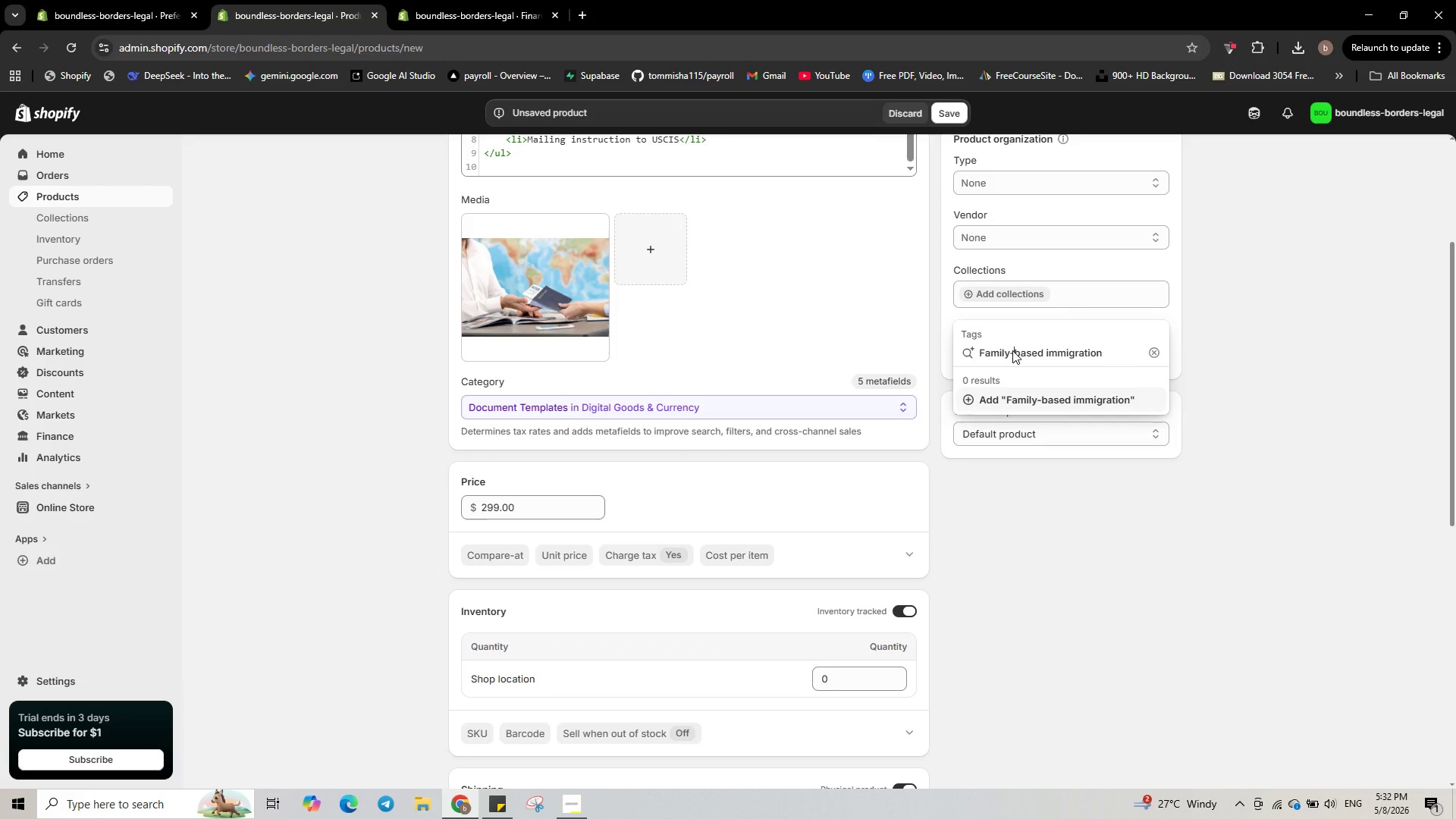 
key(Enter)
 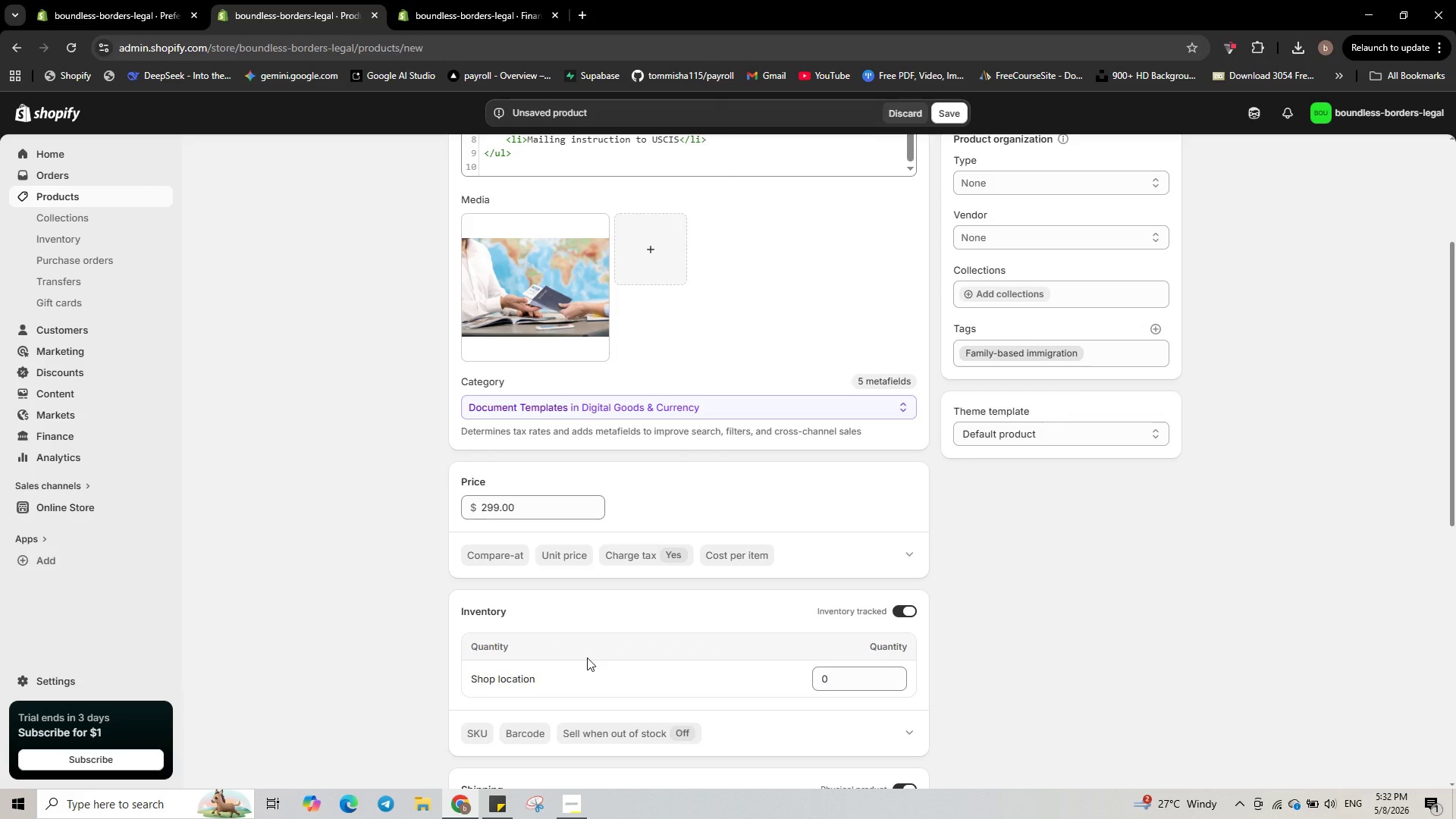 
scroll: coordinate [587, 657], scroll_direction: none, amount: 0.0
 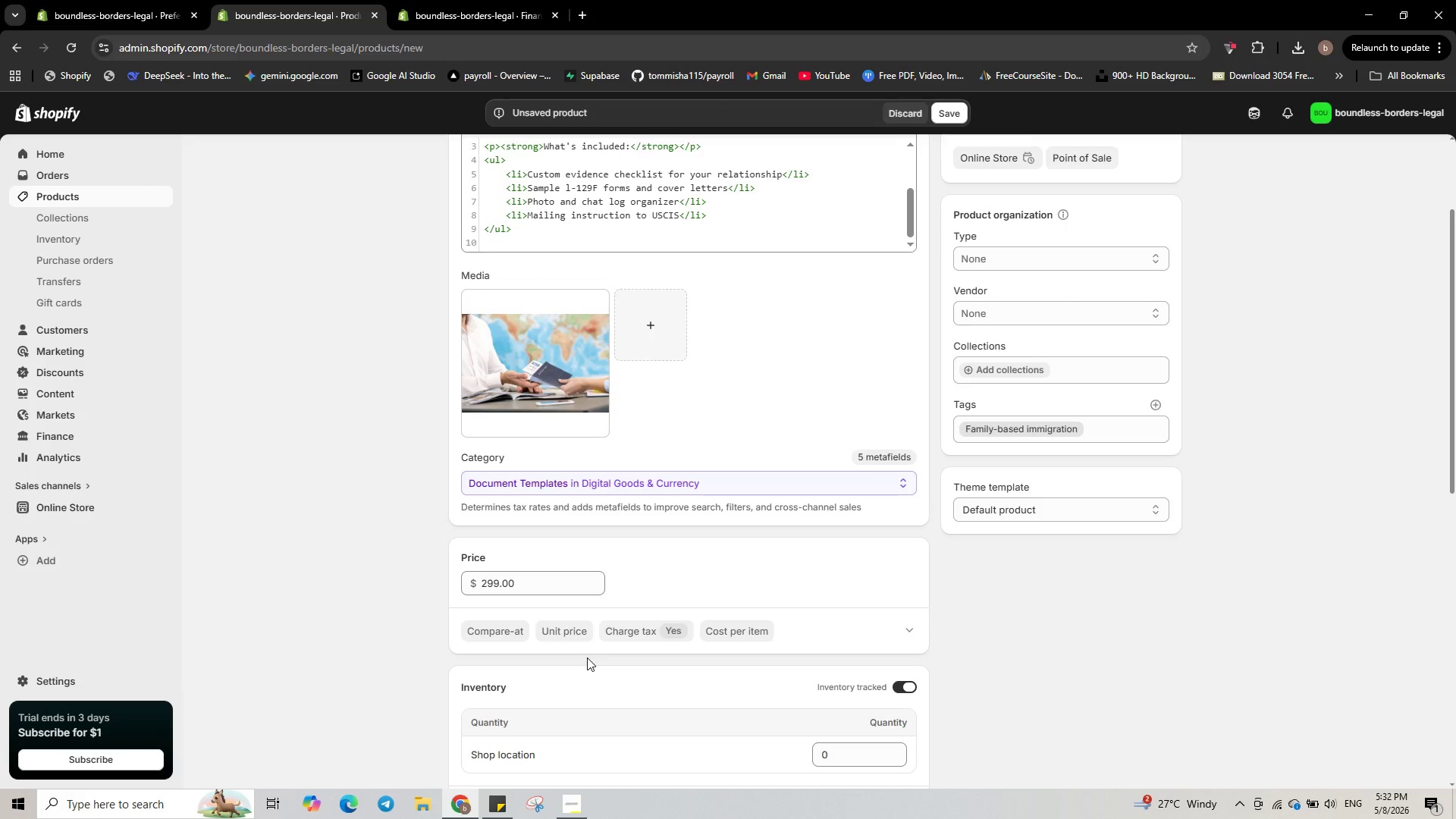 
scroll: coordinate [587, 657], scroll_direction: down, amount: 1.0
 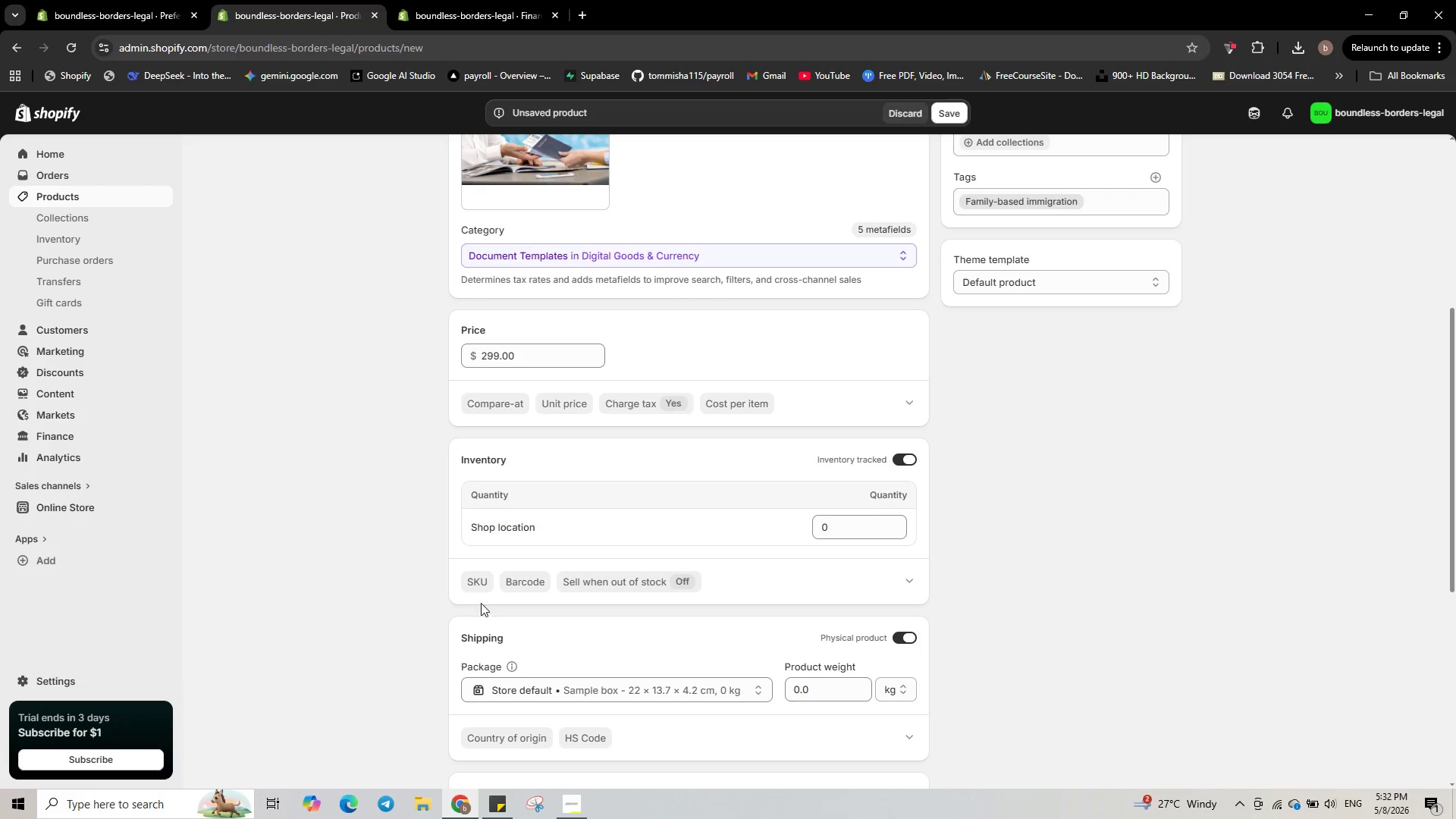 
left_click([472, 588])
 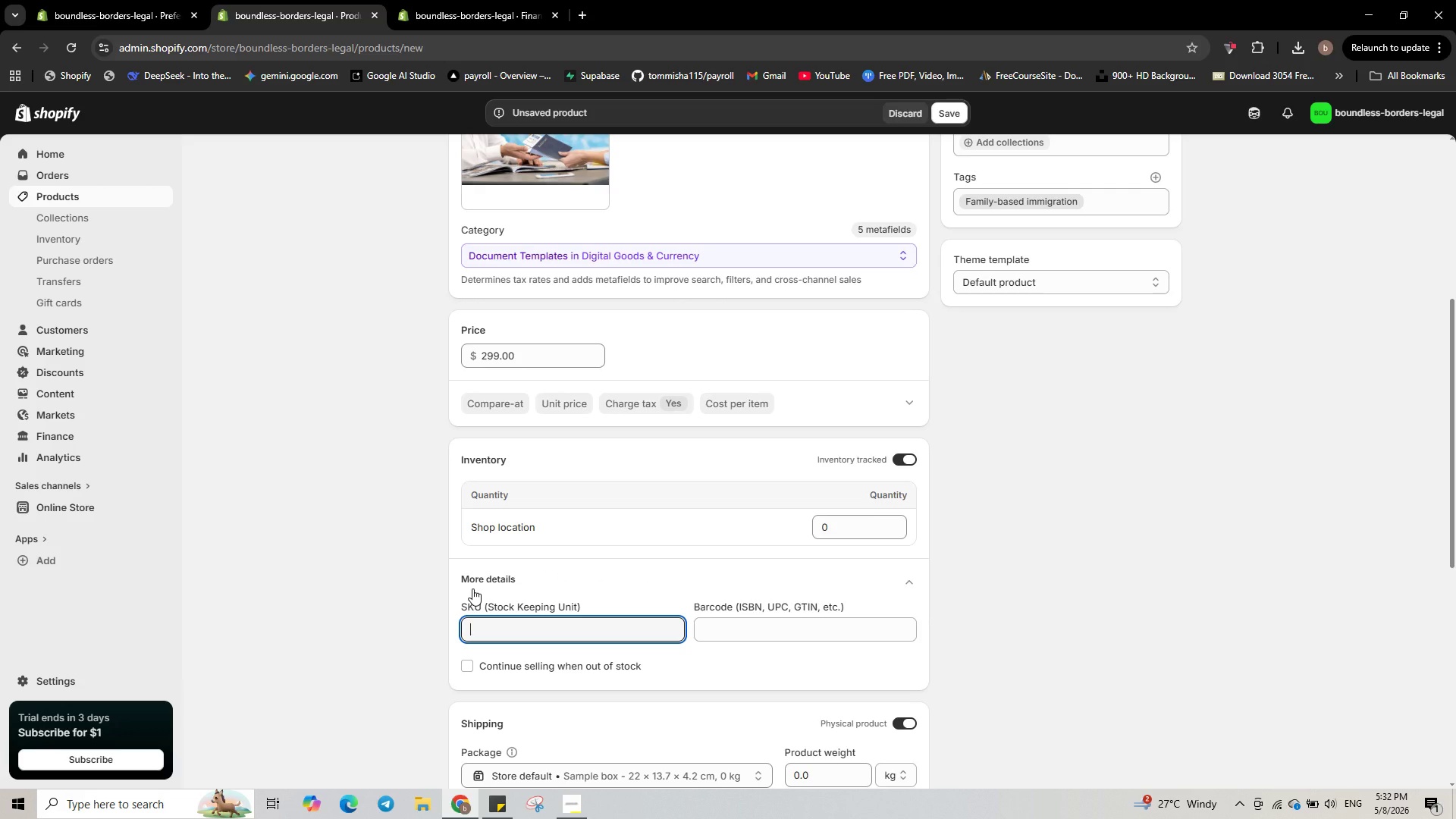 
type(BB)
 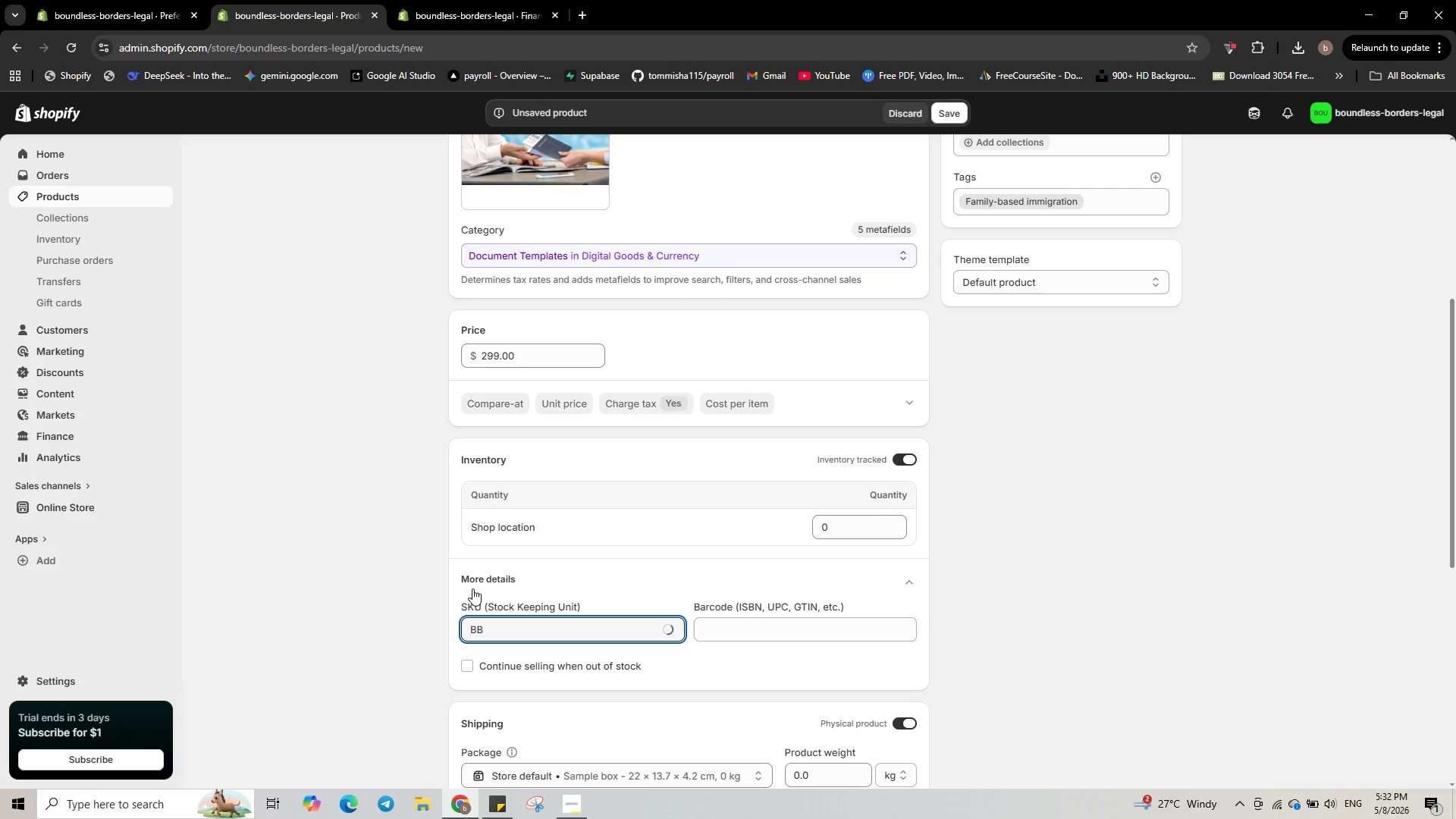 
hold_key(key=ShiftLeft, duration=1.14)
 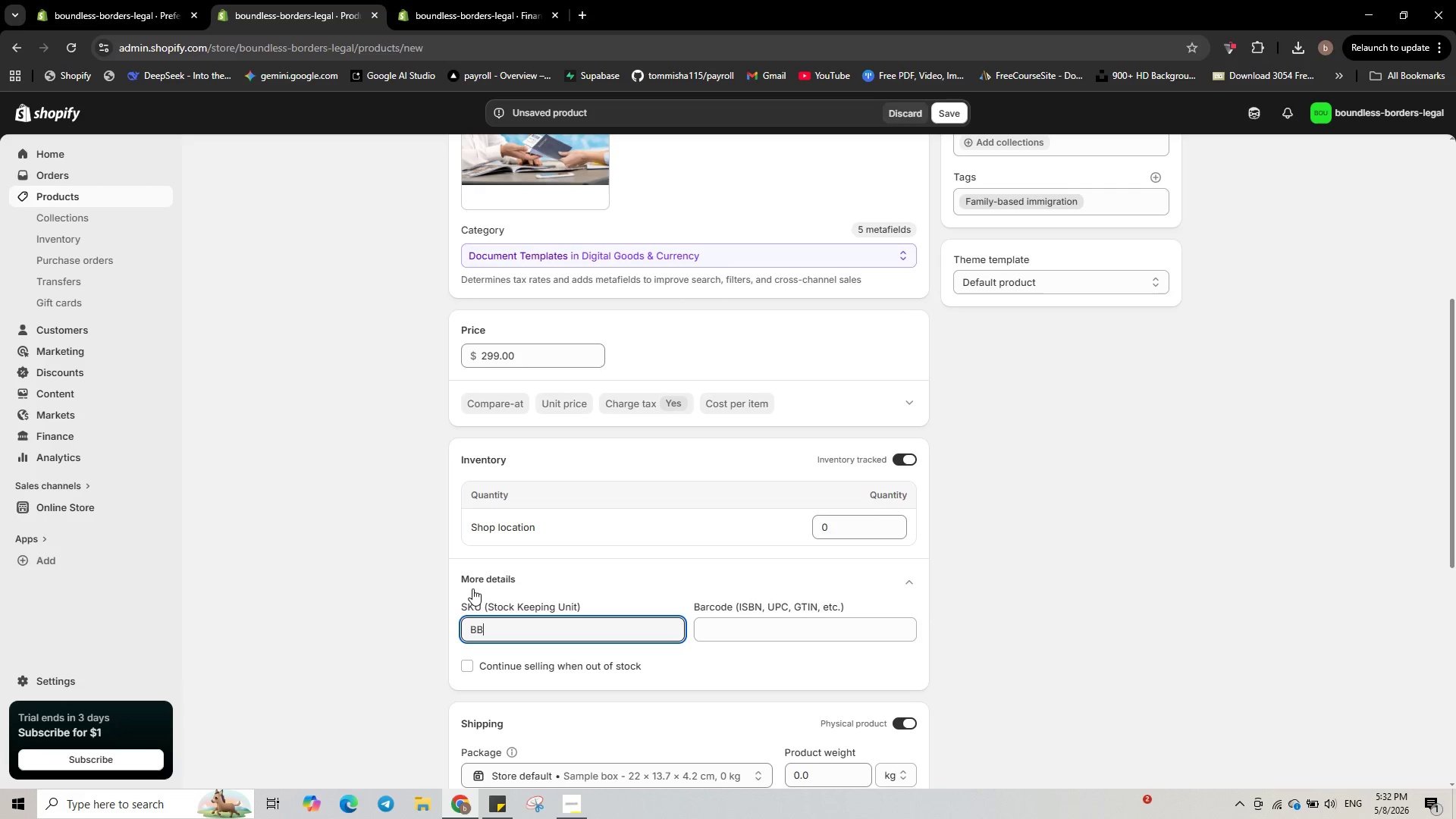 
hold_key(key=ShiftLeft, duration=1.97)
 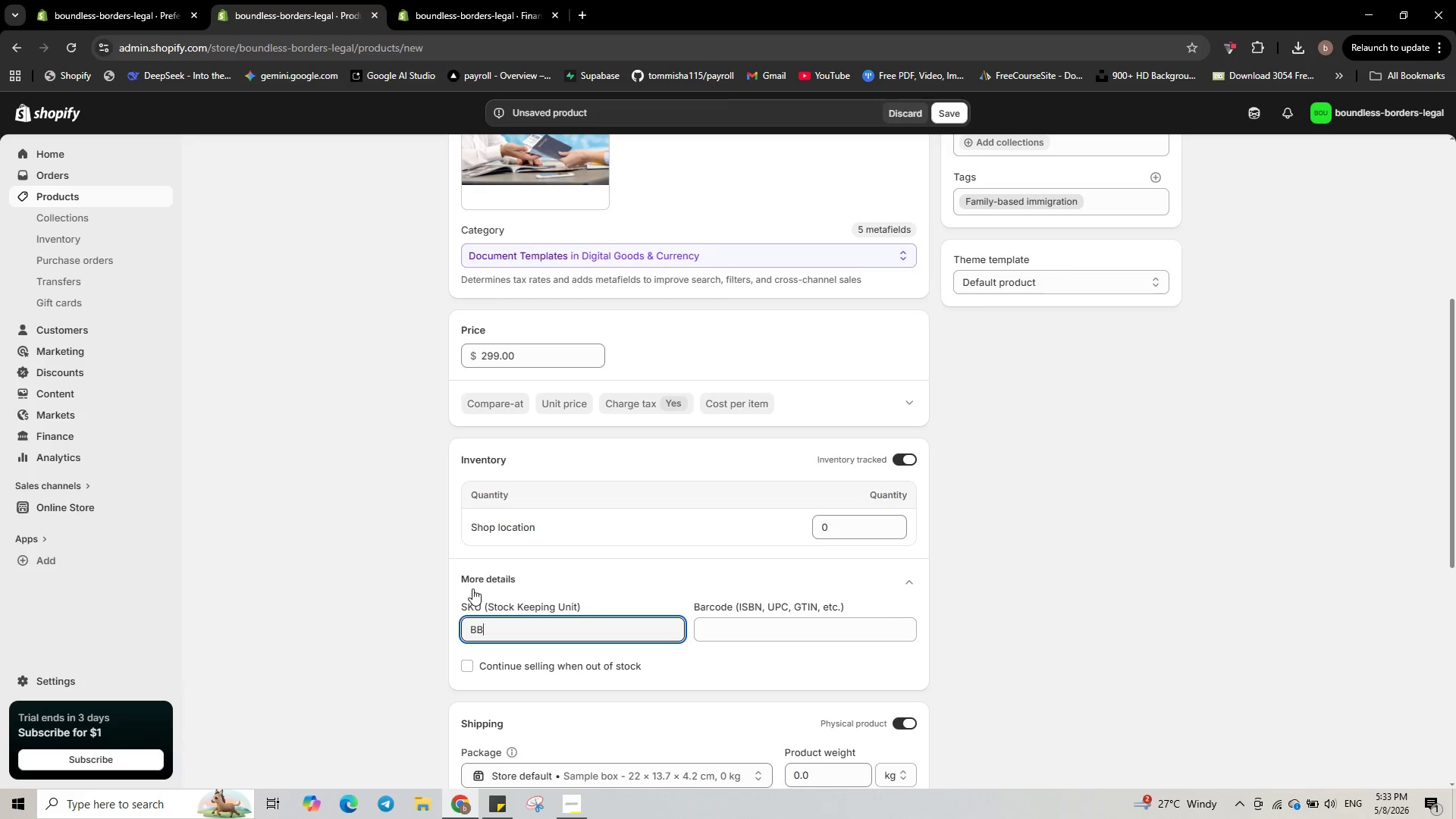 
wait(28.3)
 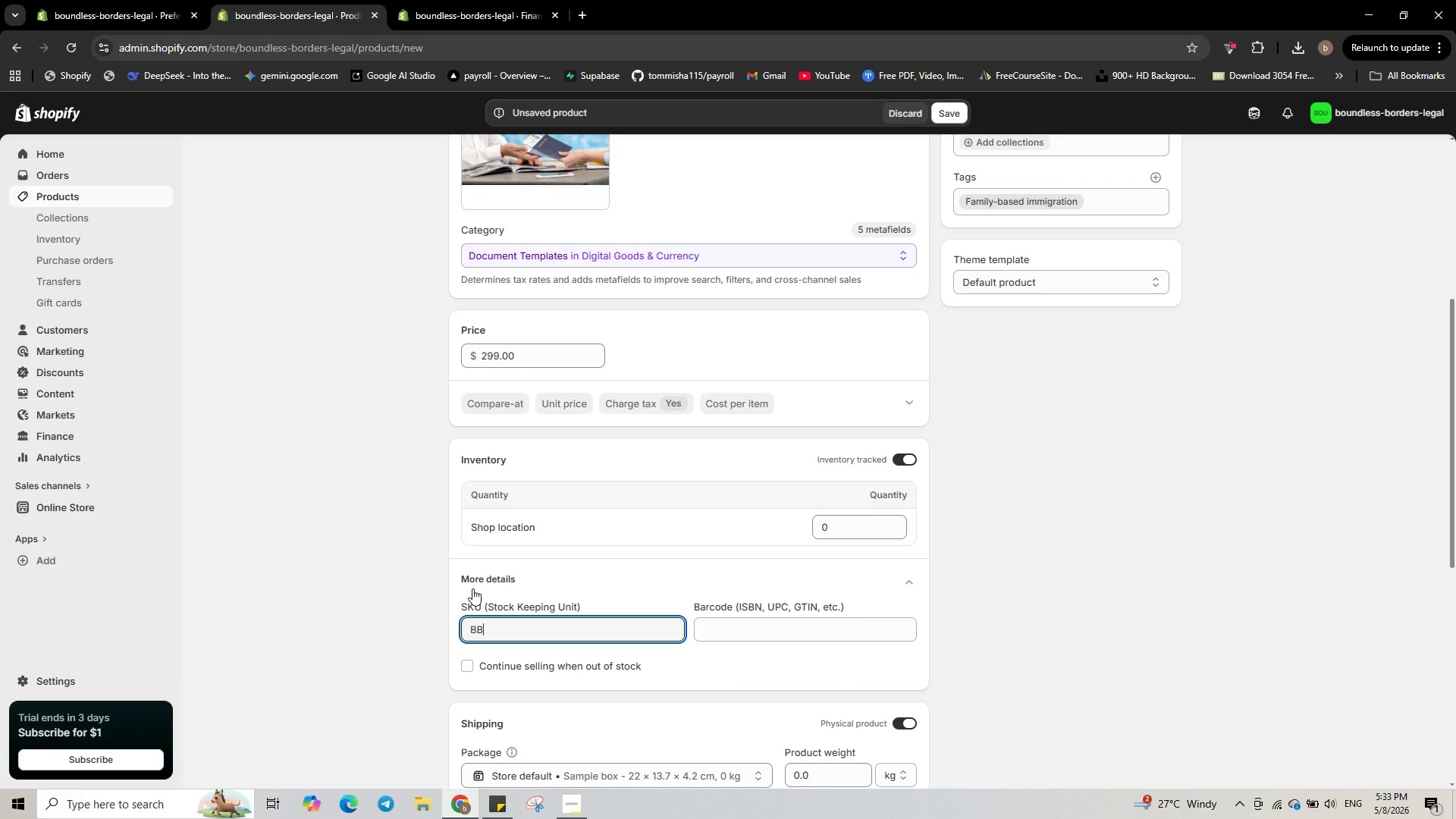 
key(Shift+L)
 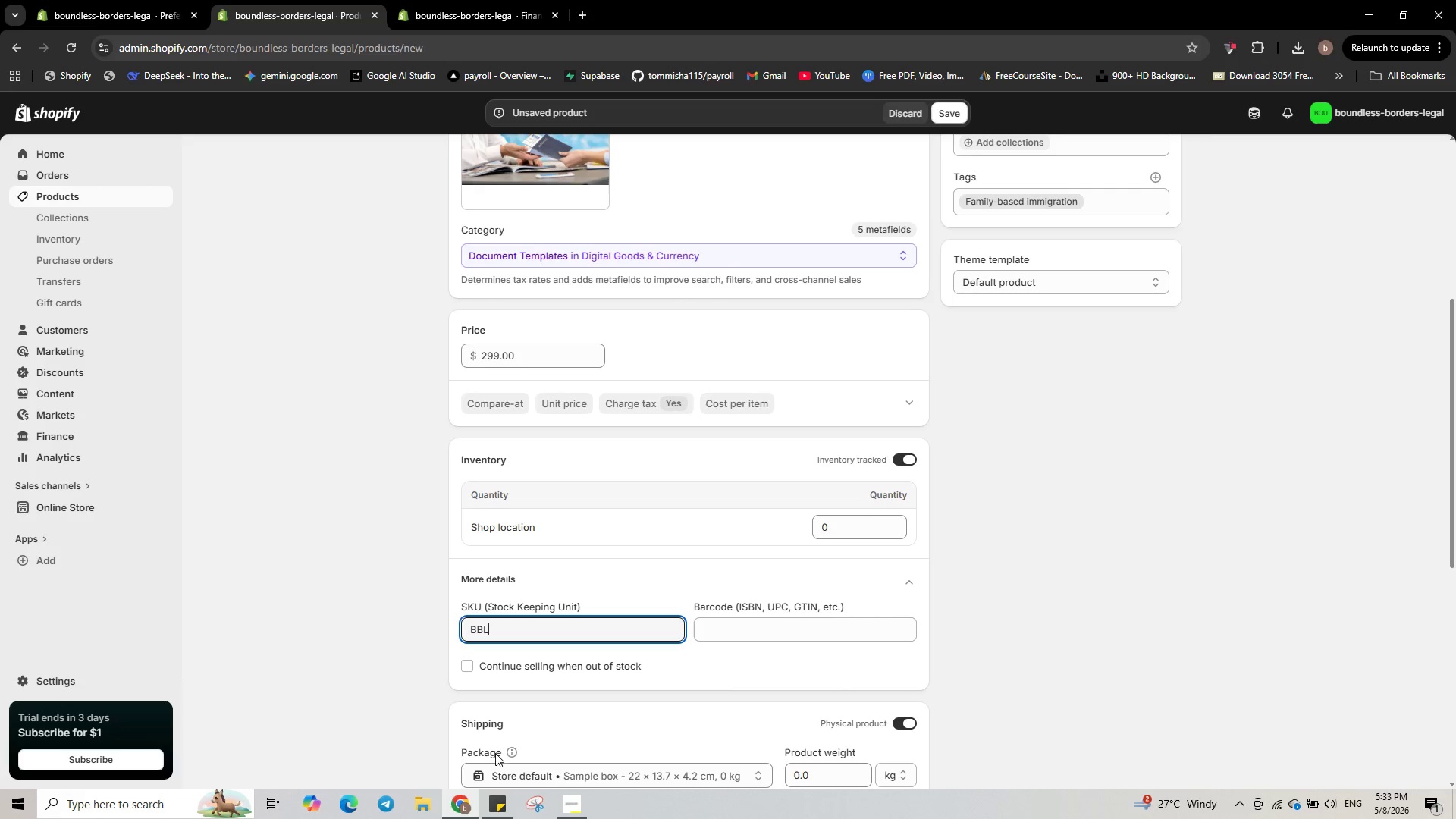 
key(Equal)
 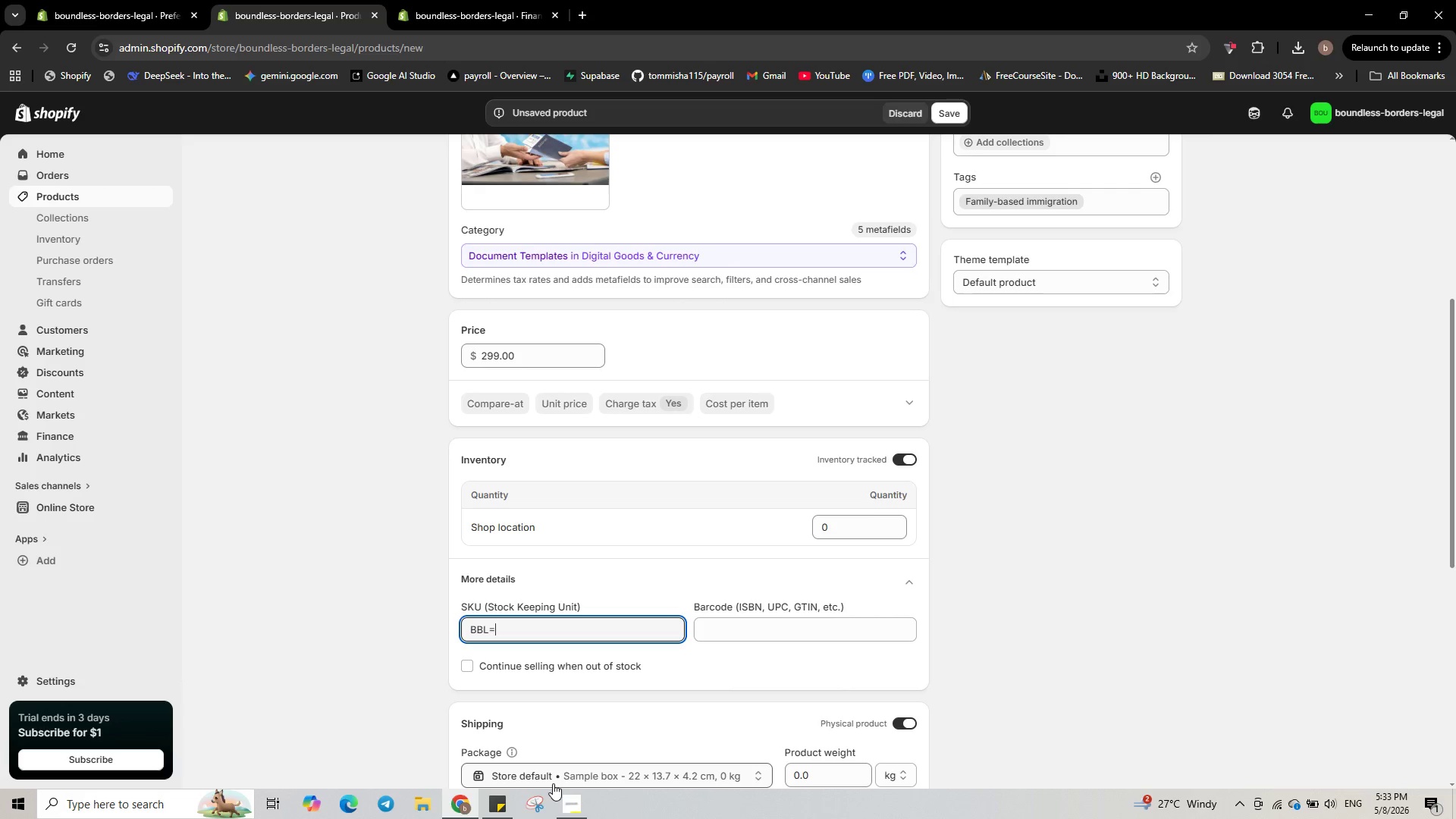 
key(Backspace)
 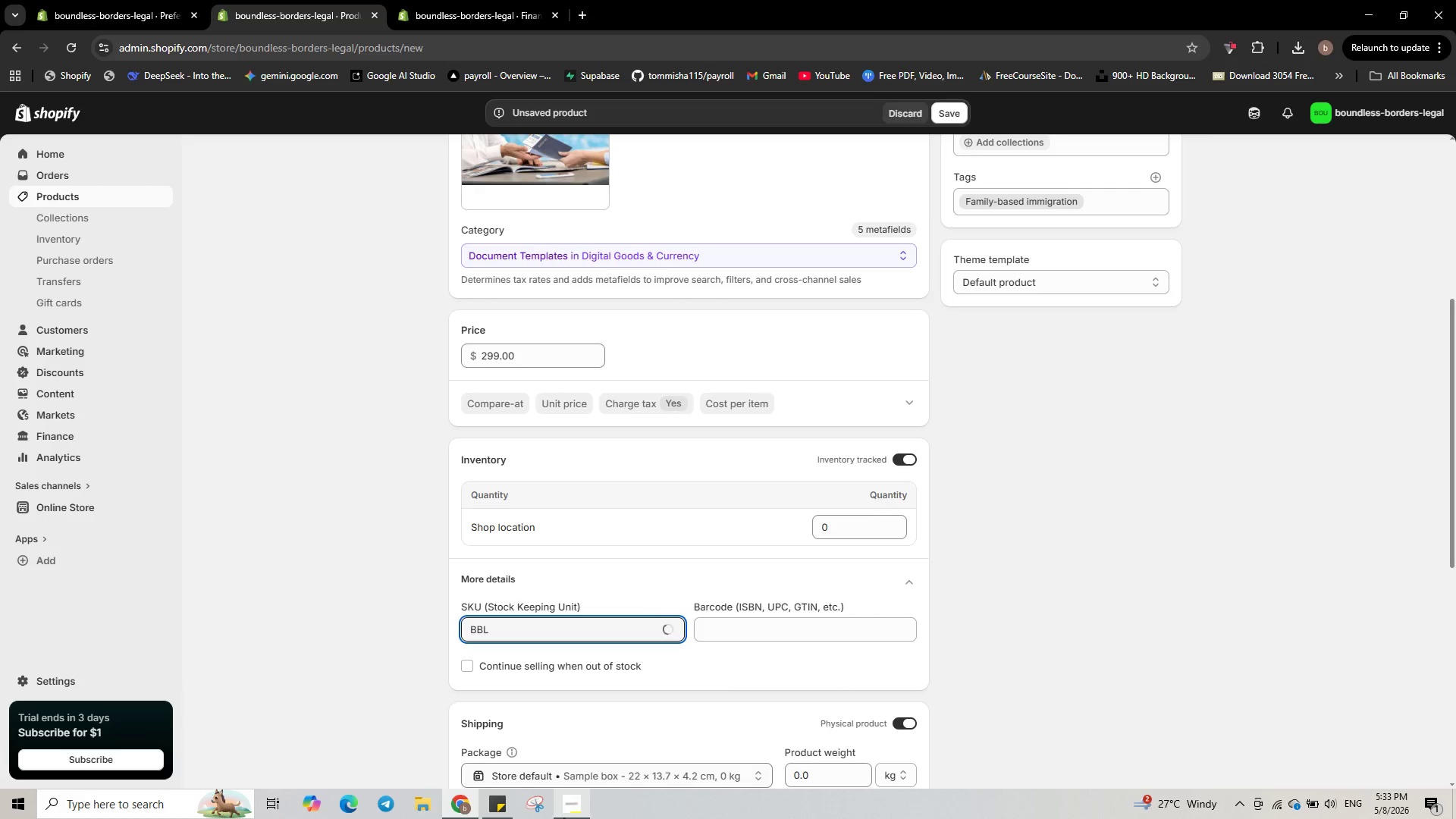 
key(Minus)
 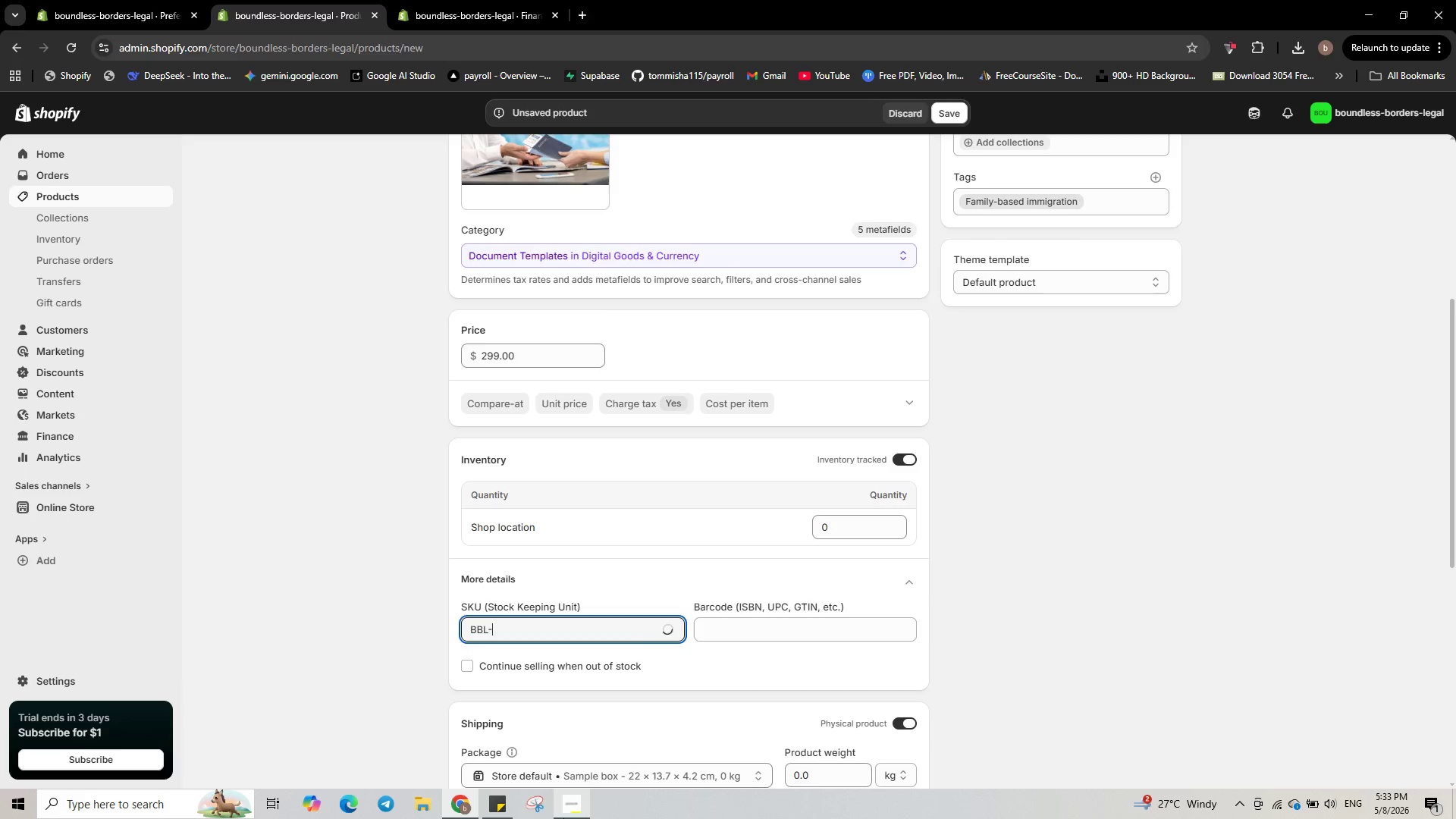 
left_click([563, 818])